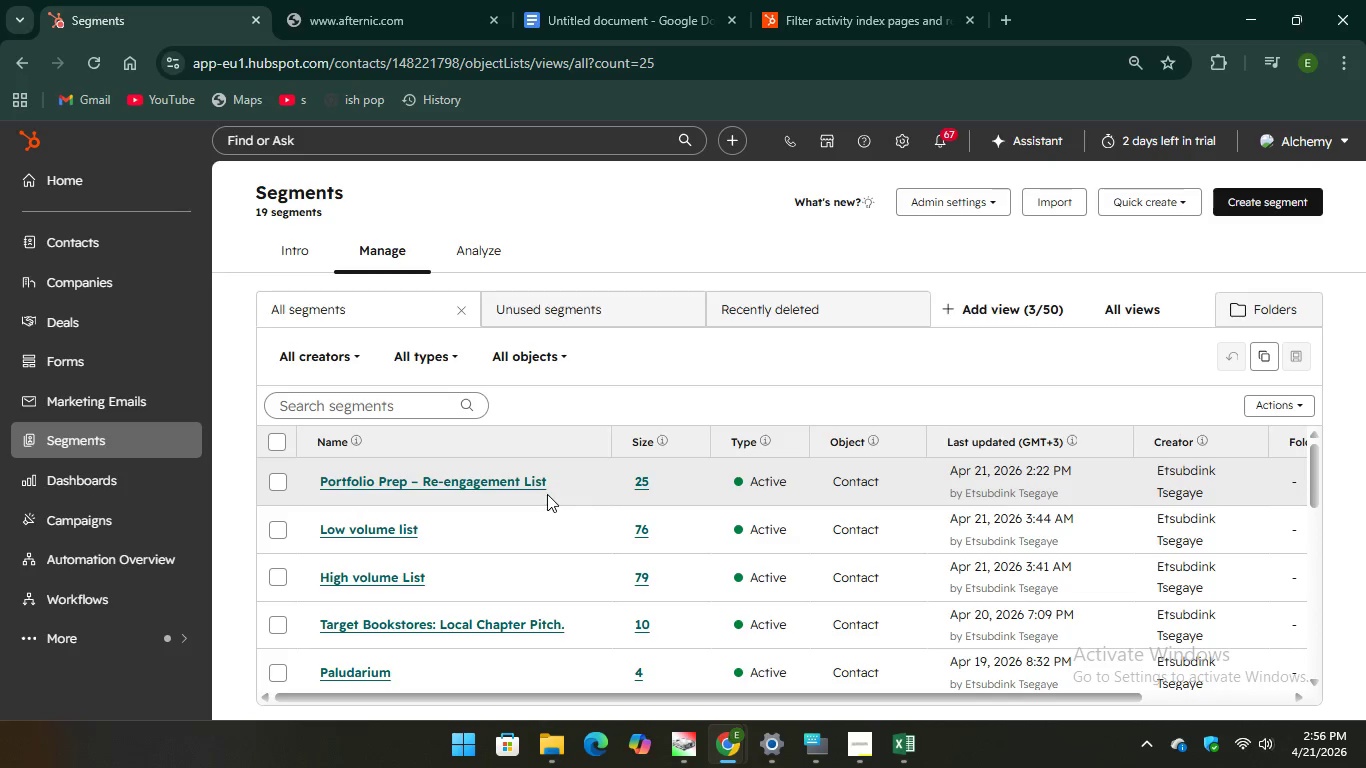 
mouse_move([471, 141])
 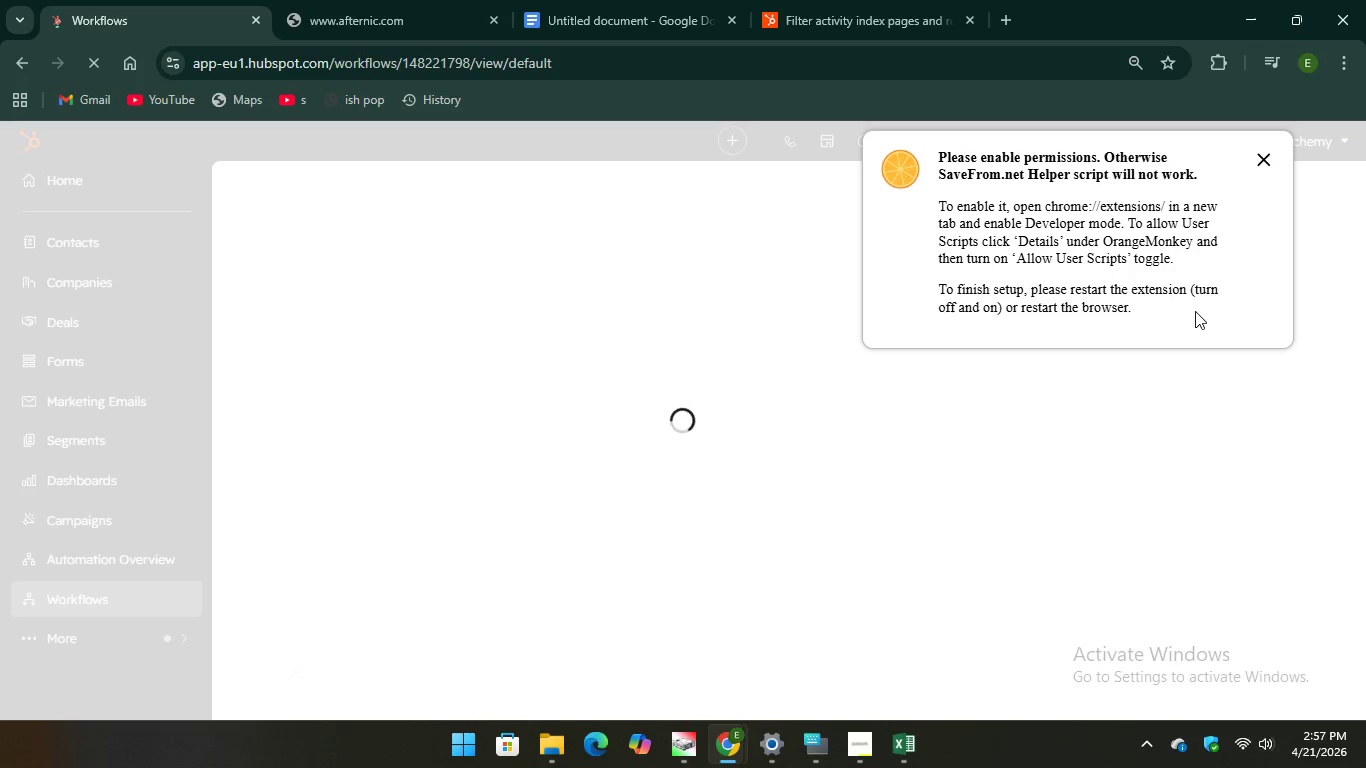 
wait(5.24)
 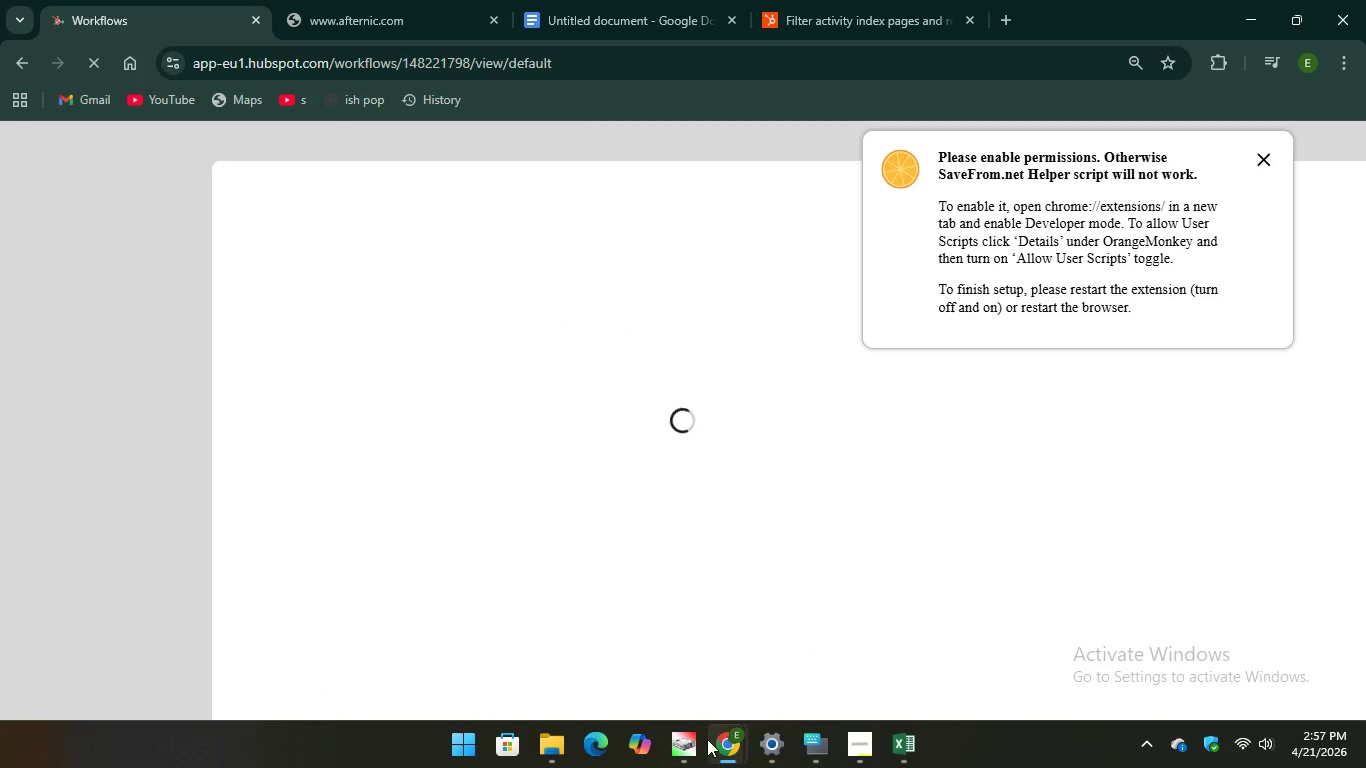 
left_click([1264, 160])
 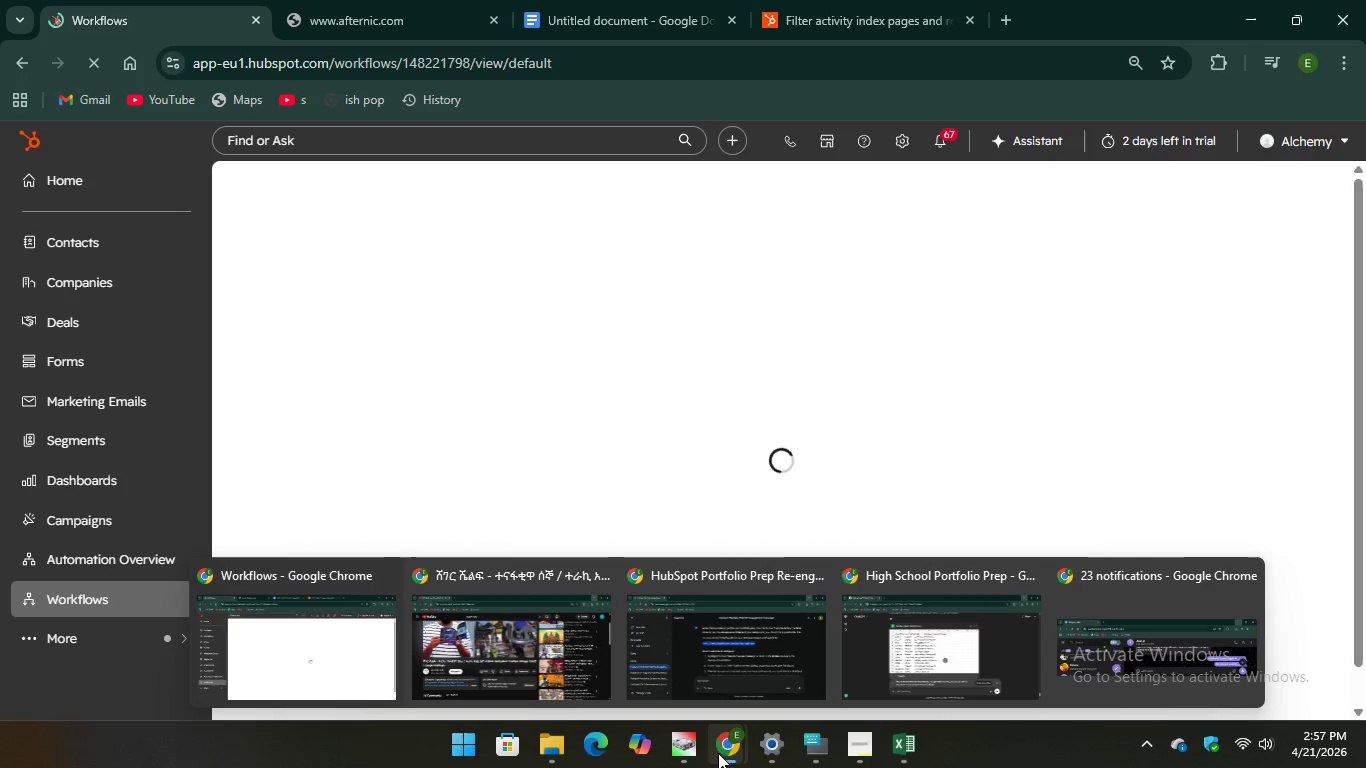 
left_click([533, 659])
 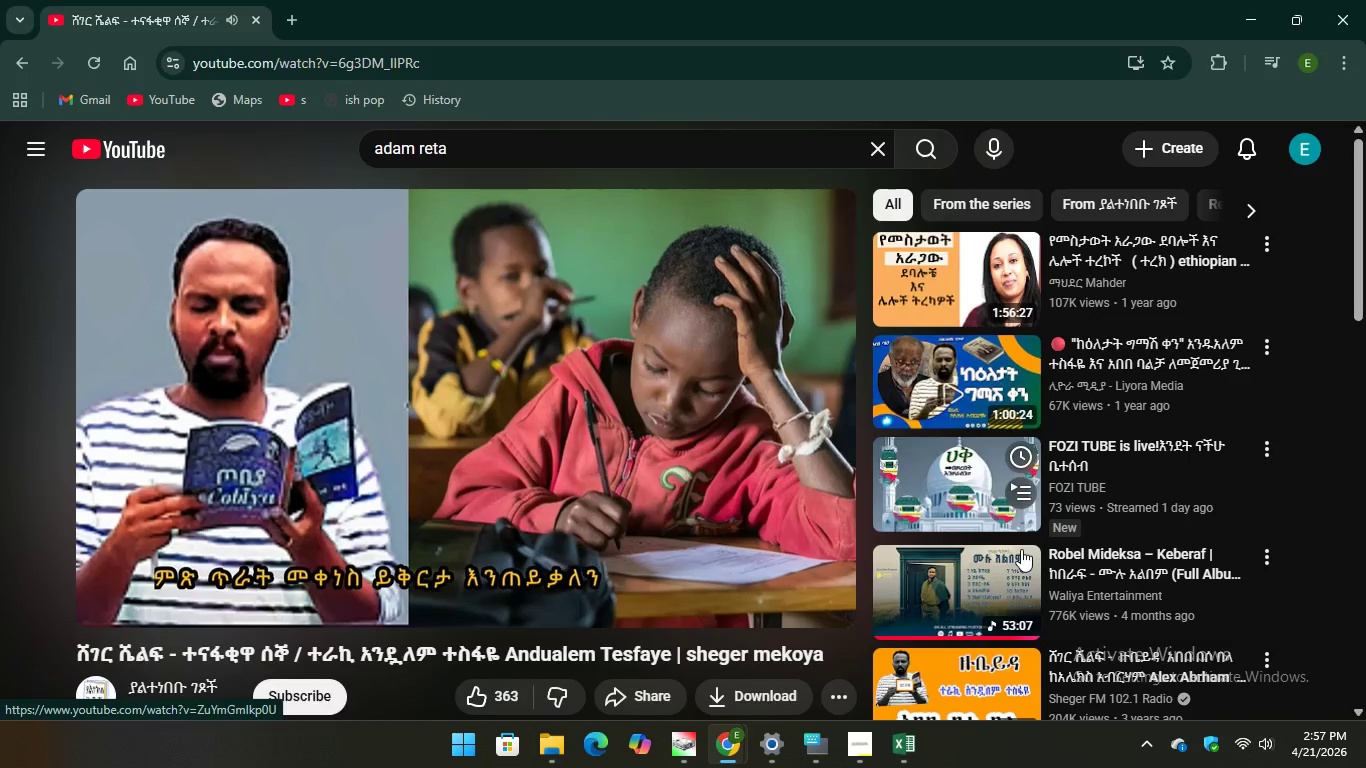 
scroll: coordinate [993, 510], scroll_direction: down, amount: 12.0
 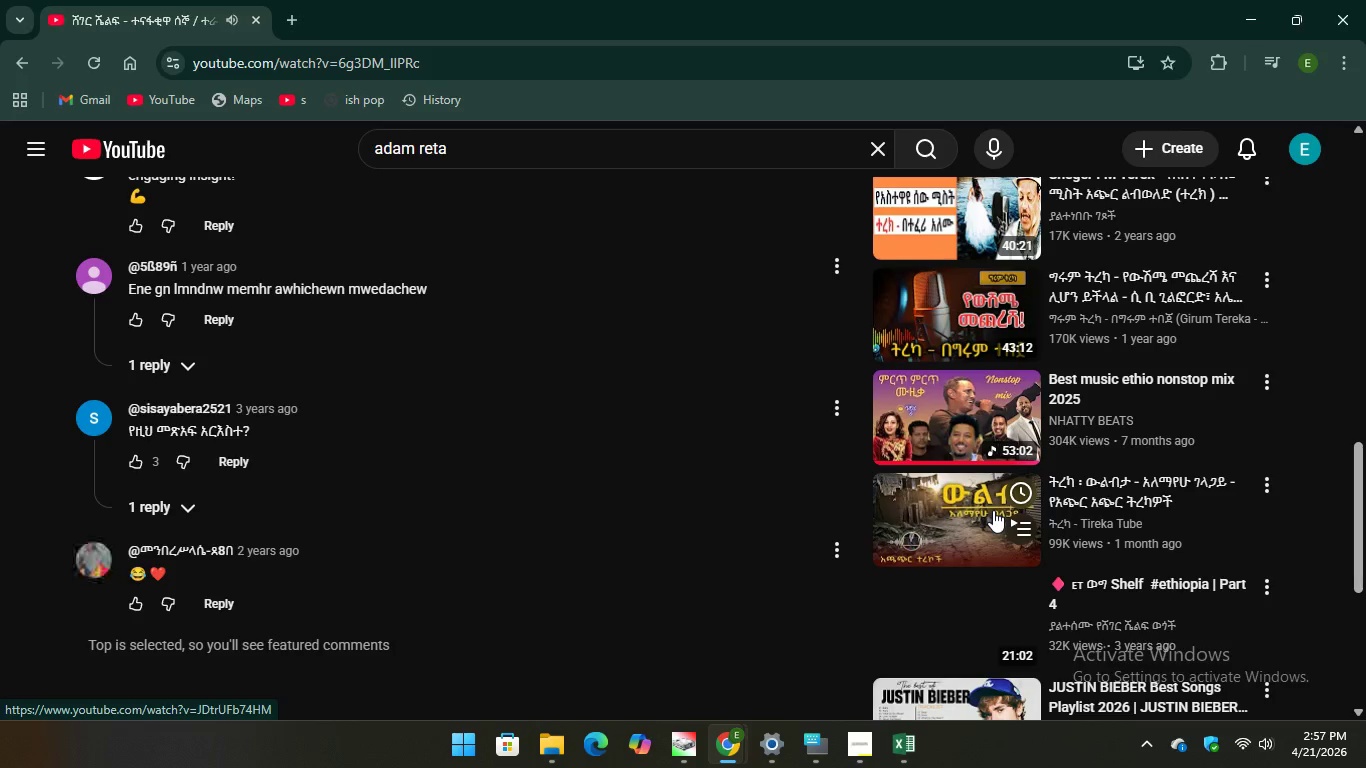 
scroll: coordinate [993, 510], scroll_direction: up, amount: 12.0
 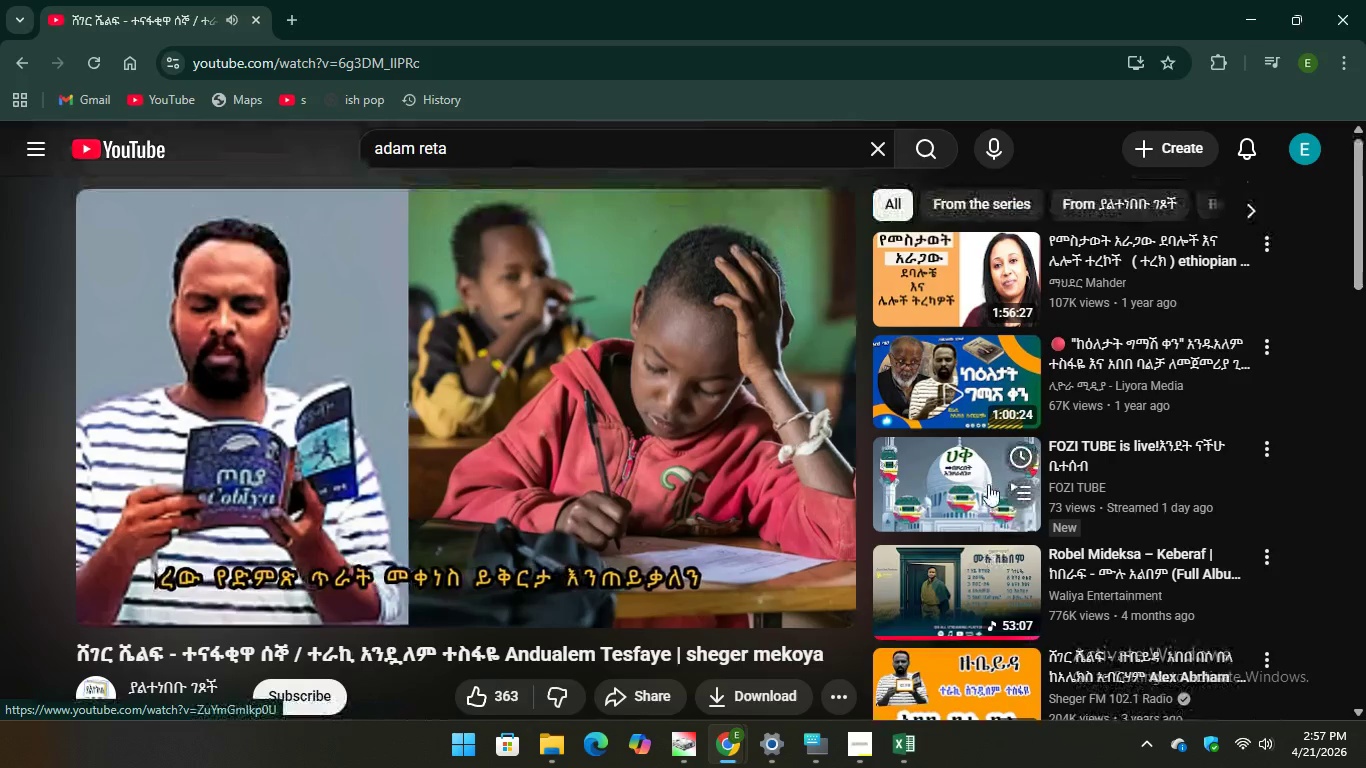 
scroll: coordinate [1006, 431], scroll_direction: down, amount: 18.0
 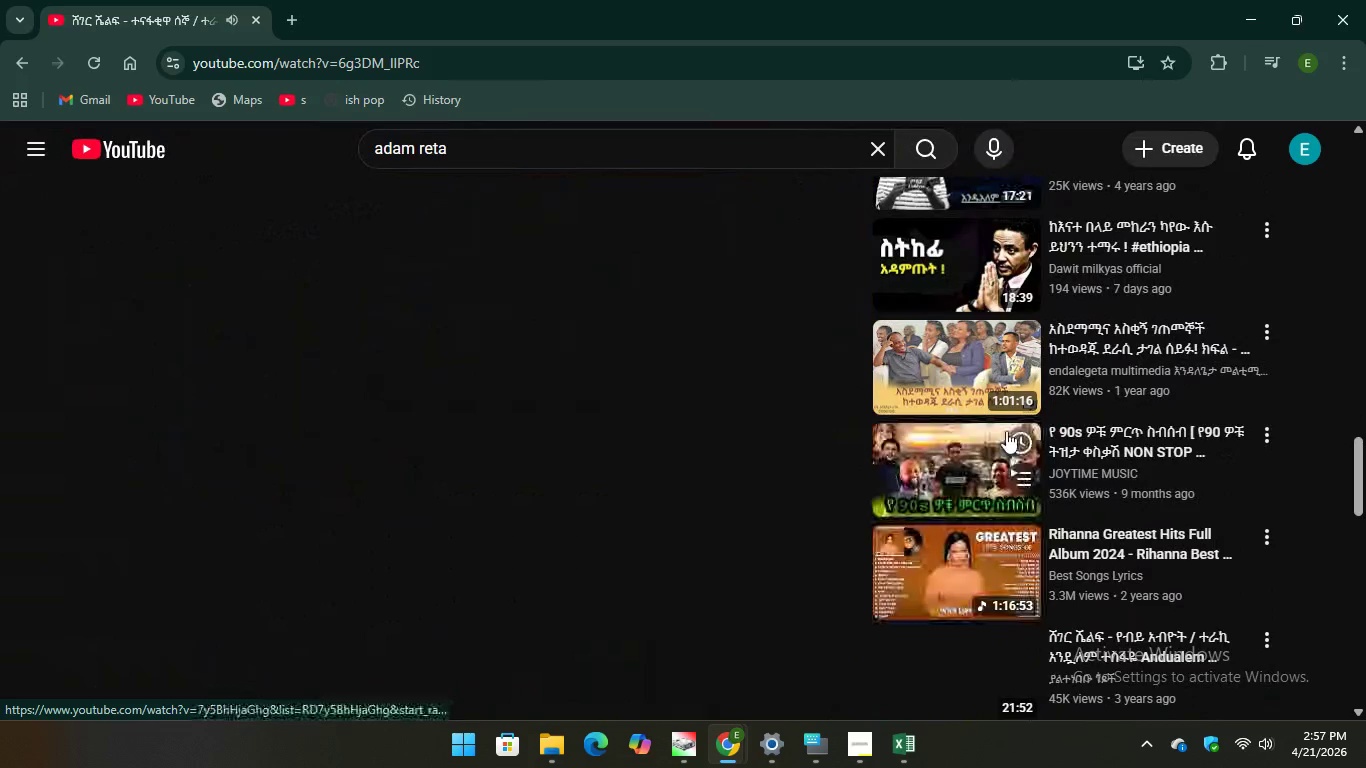 
scroll: coordinate [914, 351], scroll_direction: up, amount: 16.0
 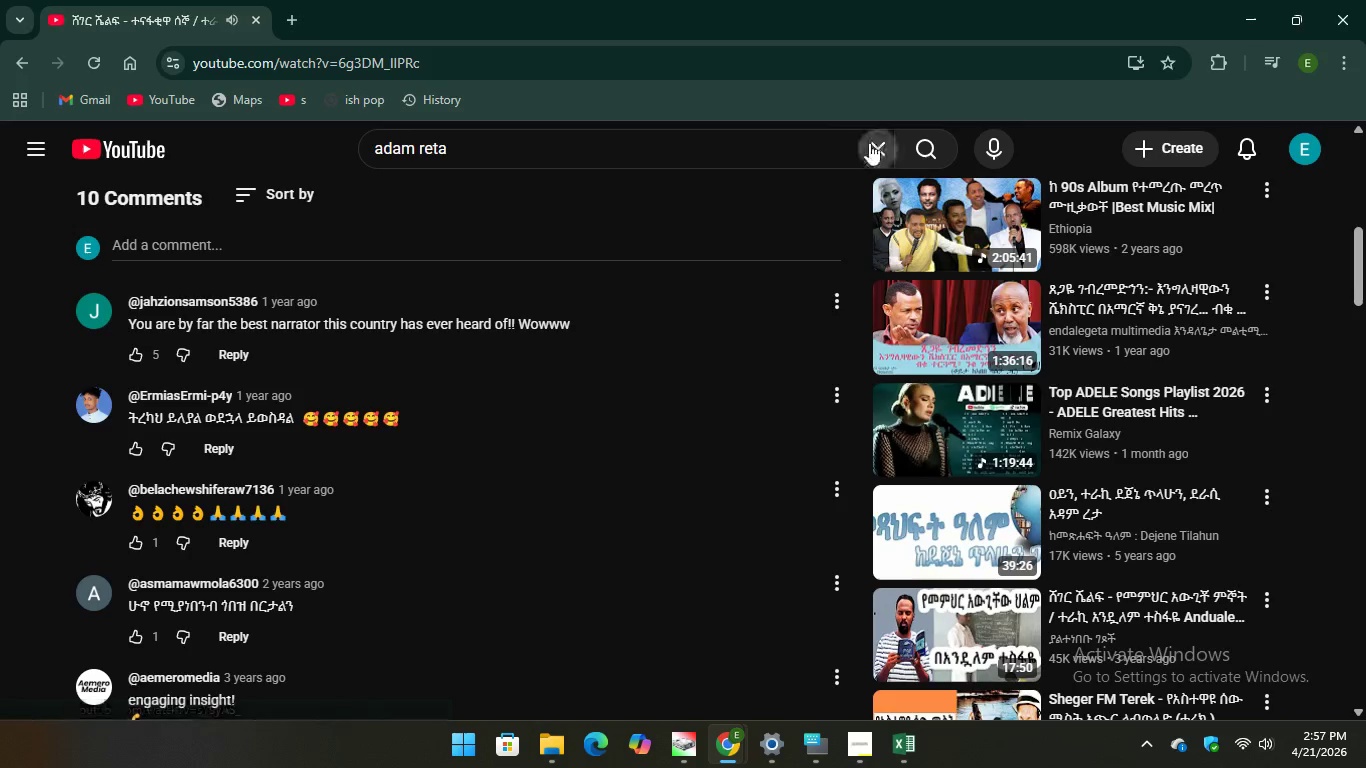 
left_click([869, 143])
 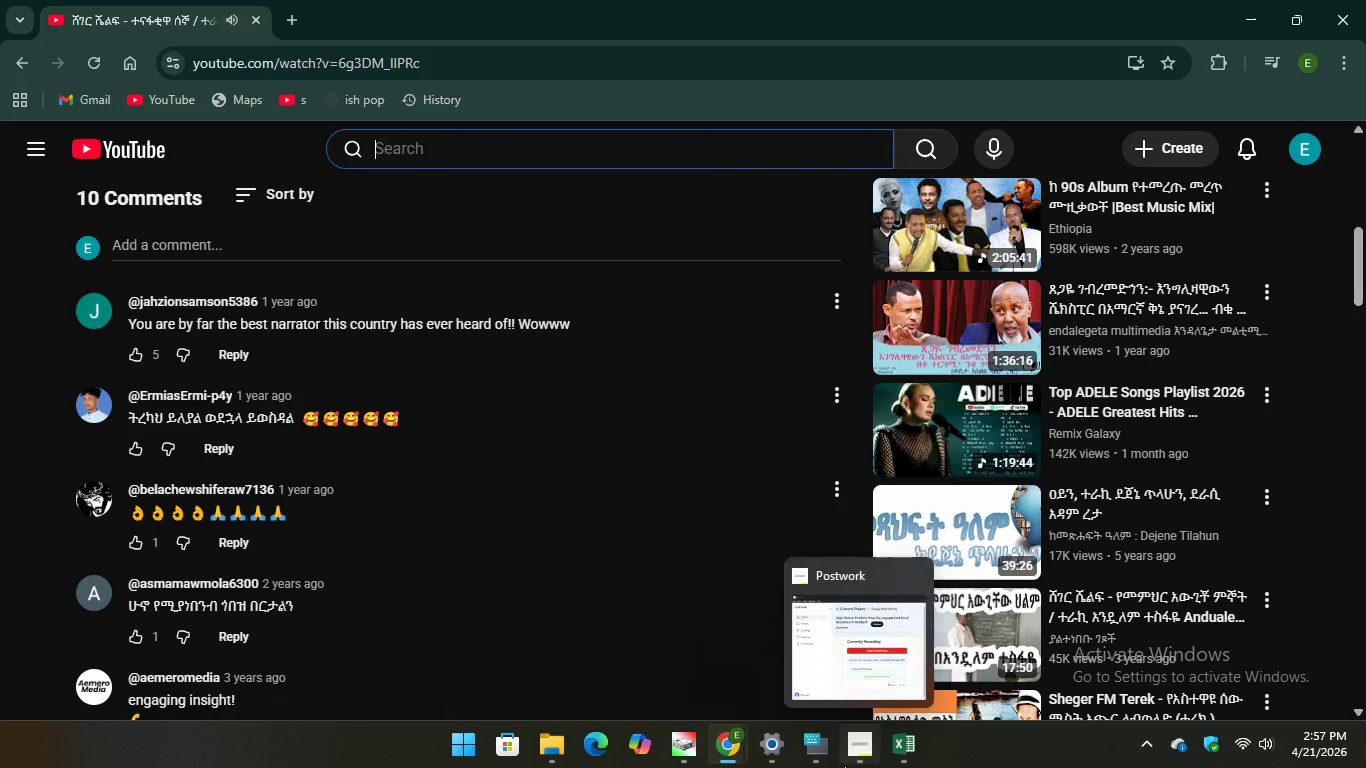 
left_click([827, 756])
 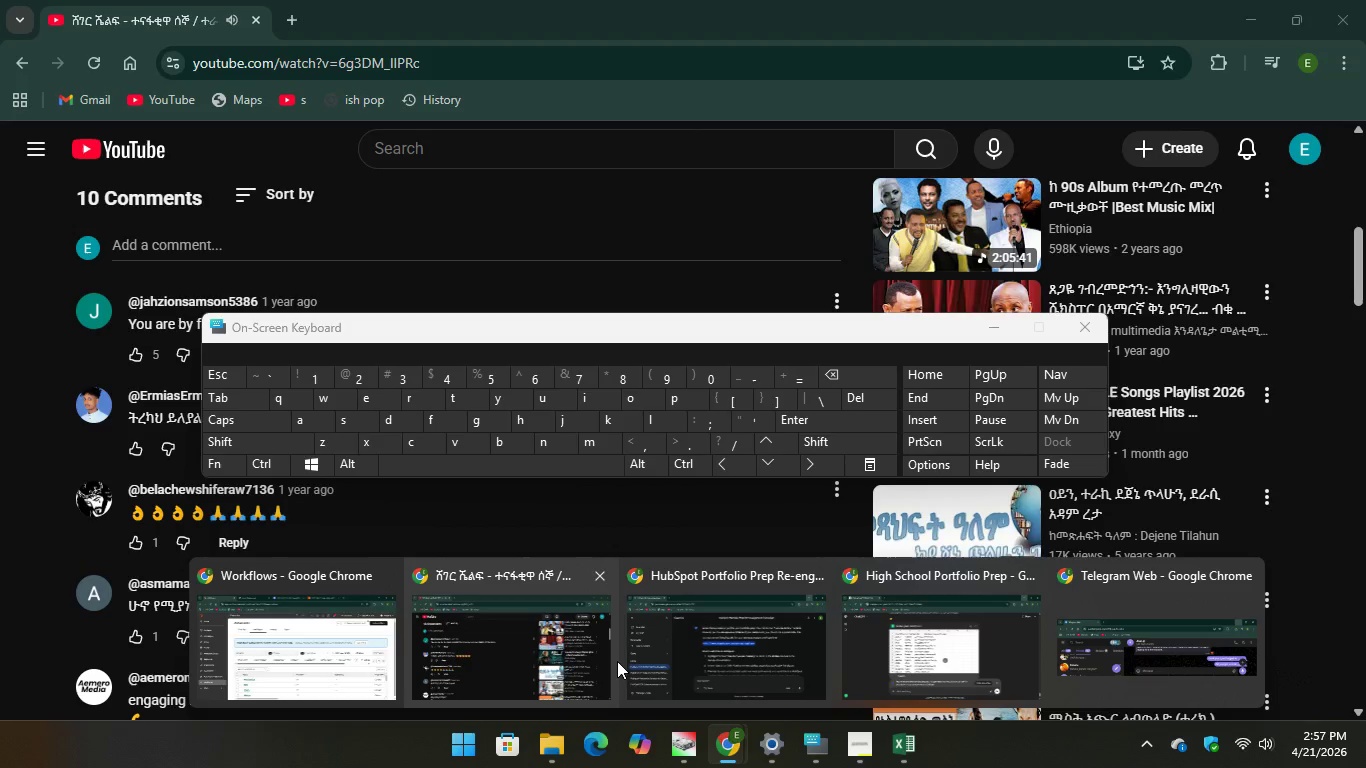 
wait(7.05)
 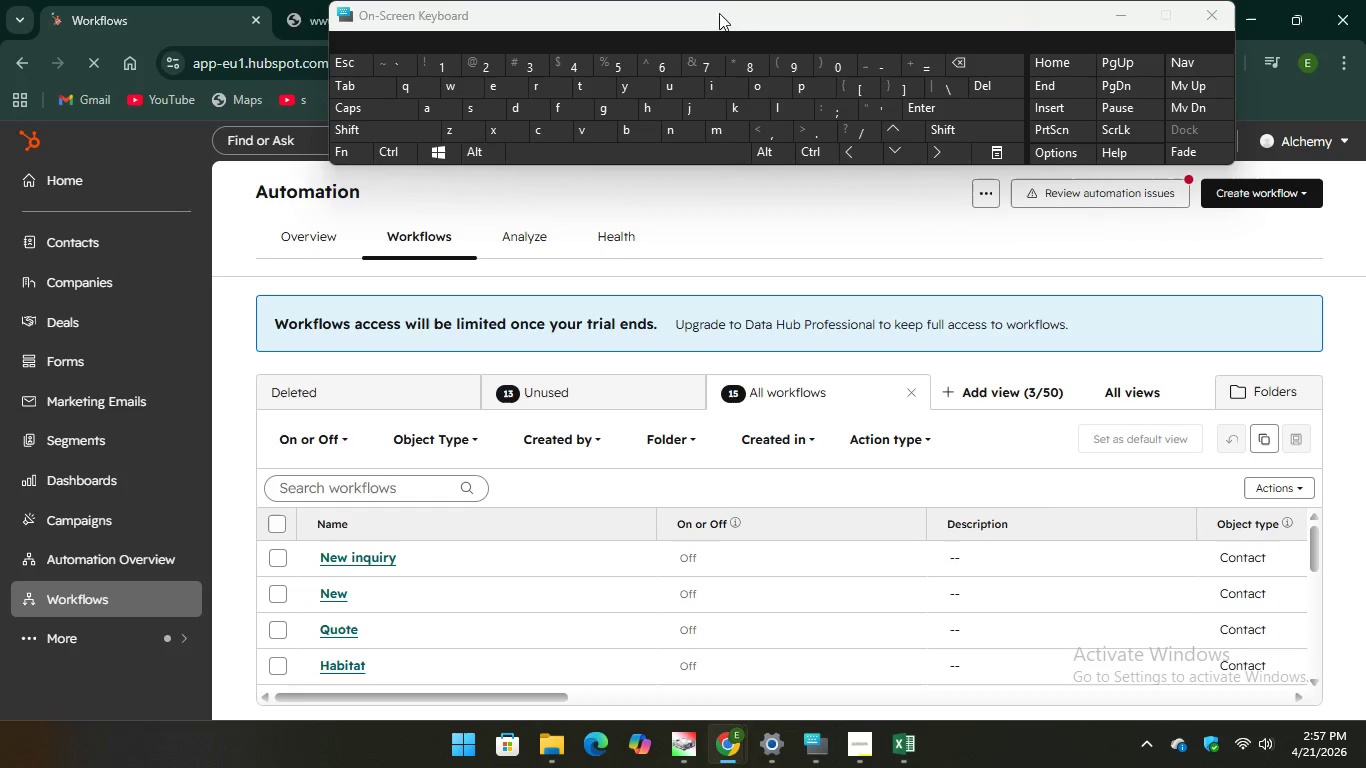 
left_click([510, 638])
 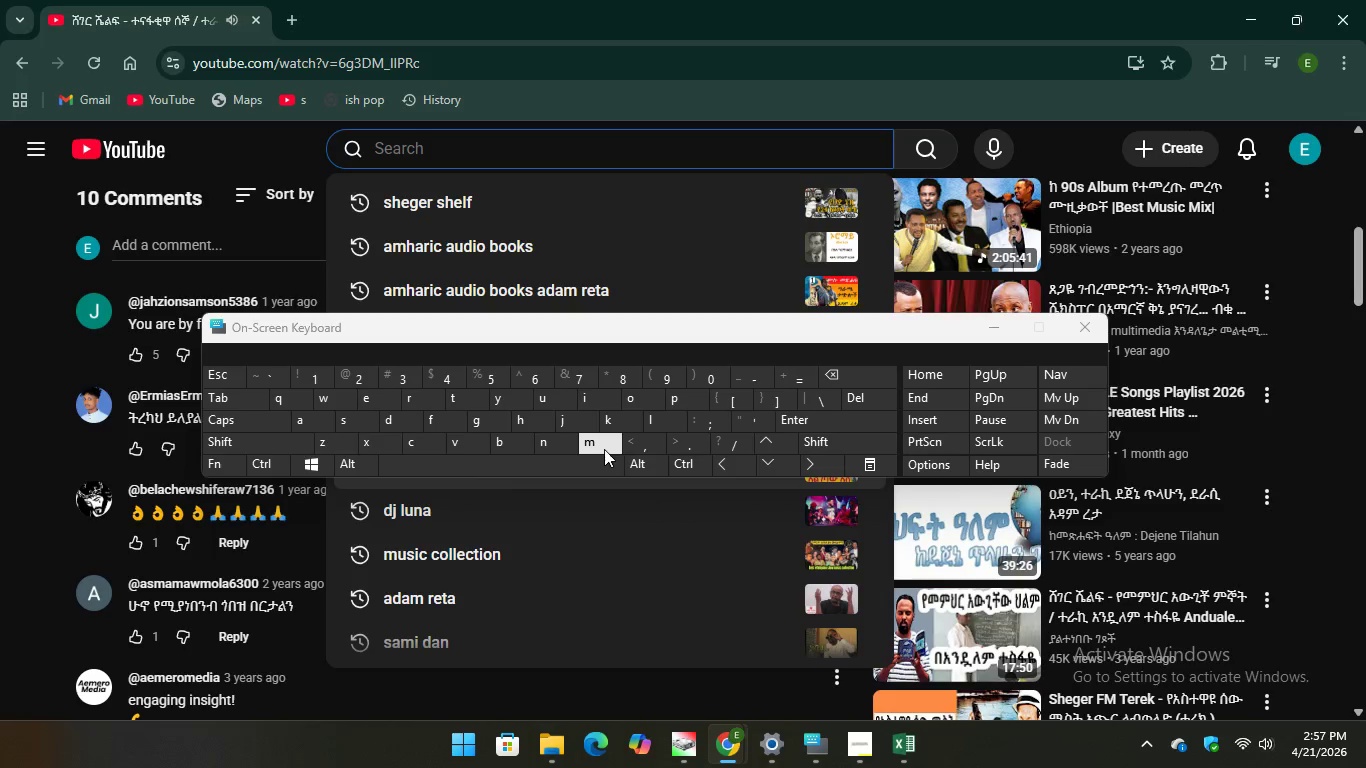 
type(mes)
 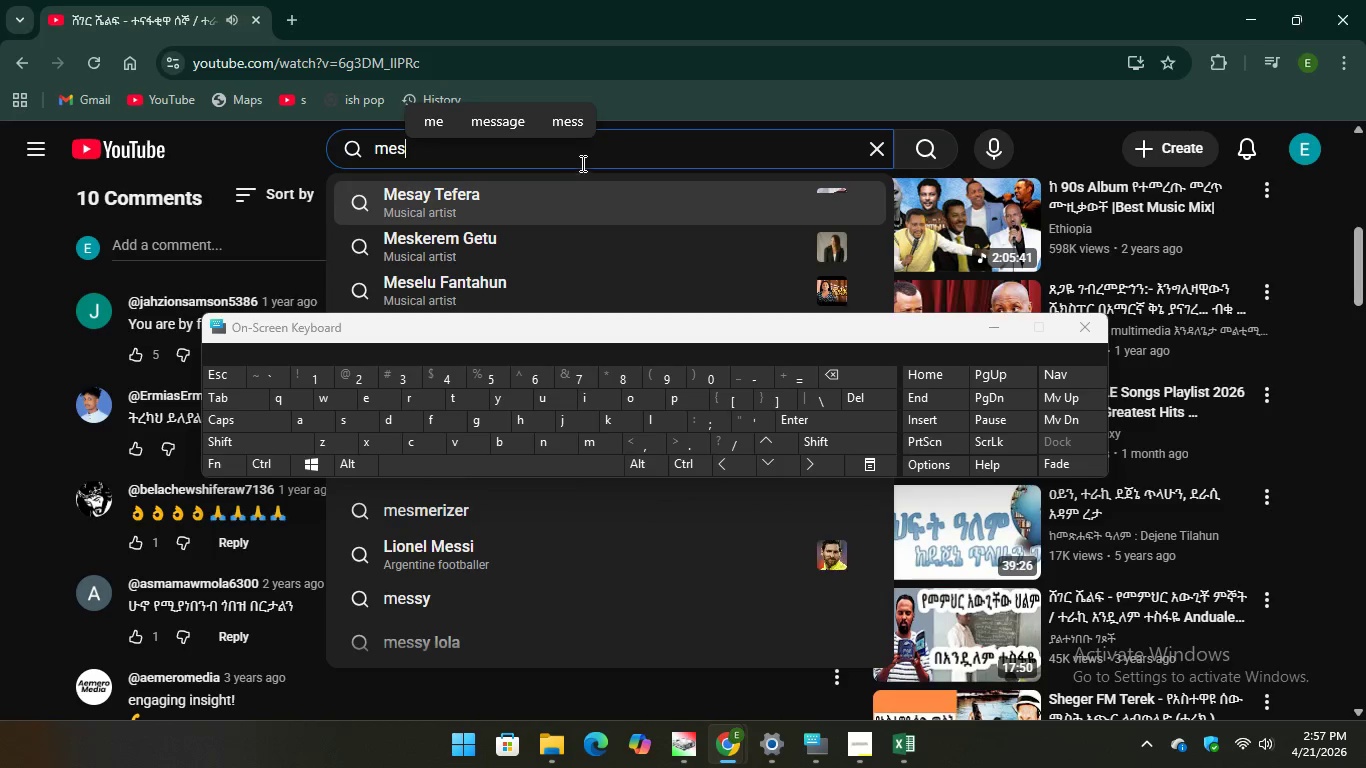 
left_click([523, 209])
 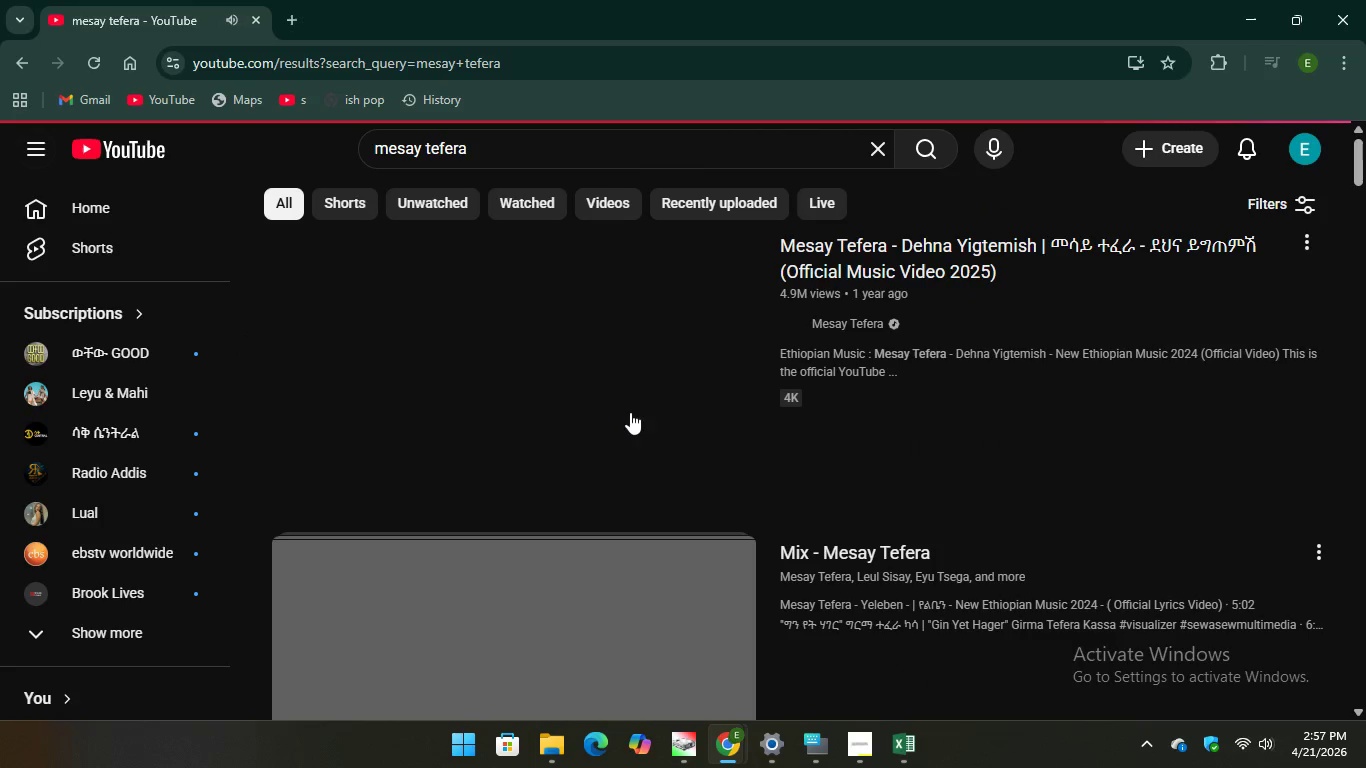 
scroll: coordinate [729, 391], scroll_direction: down, amount: 7.0
 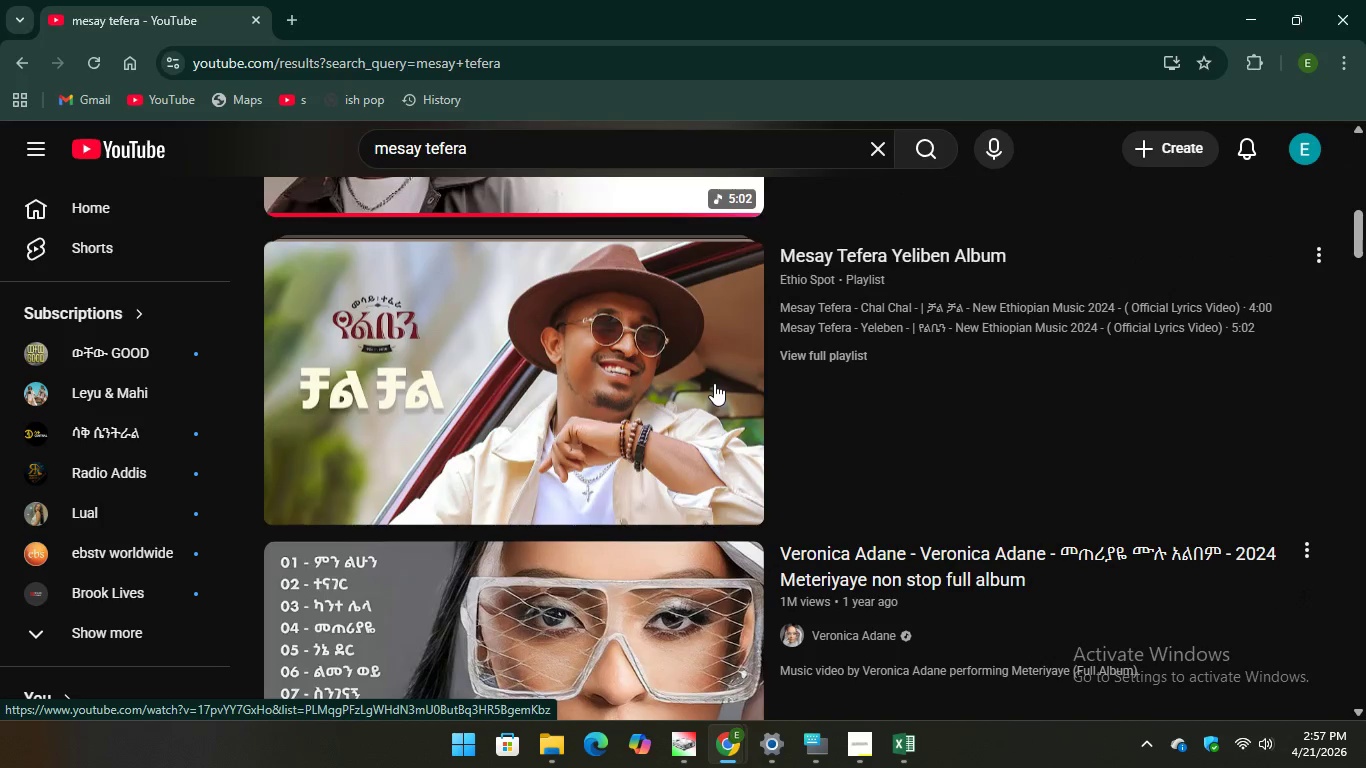 
left_click([598, 398])
 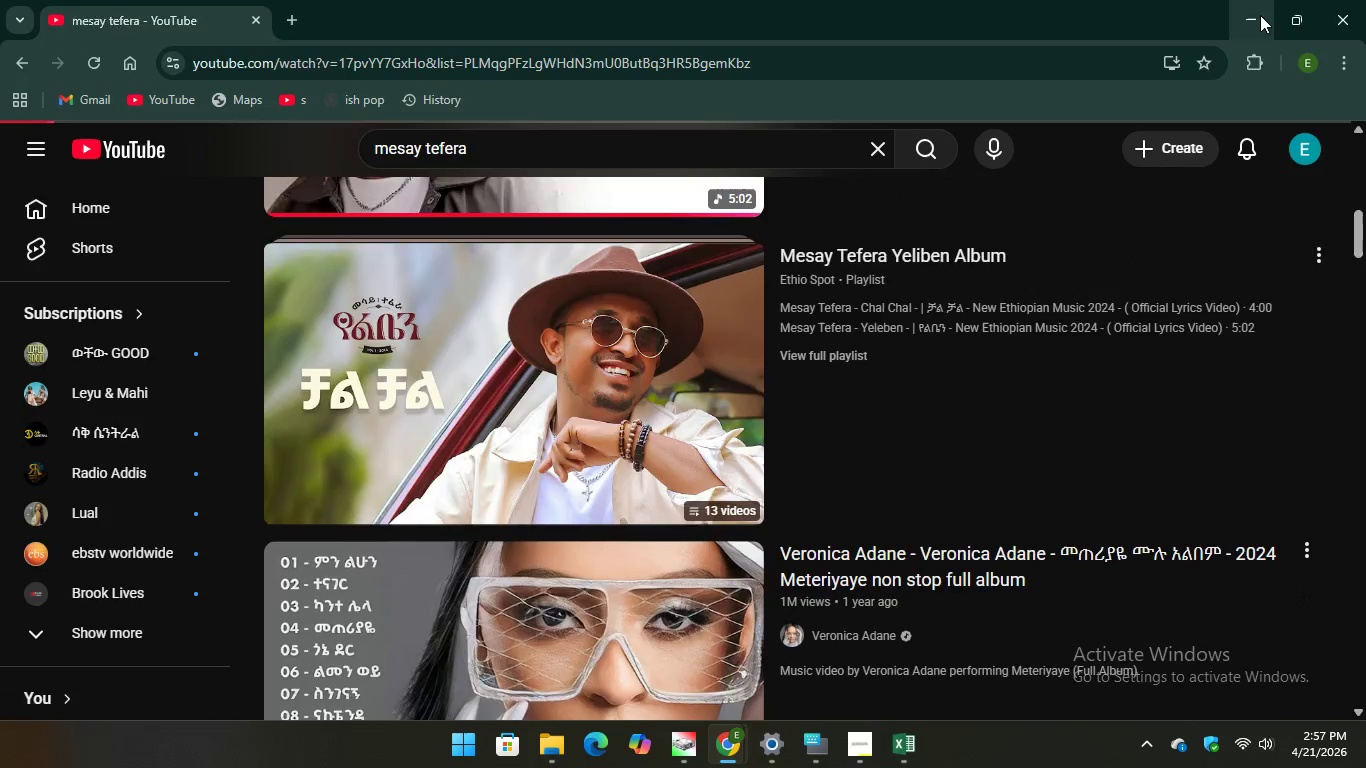 
left_click([1260, 15])
 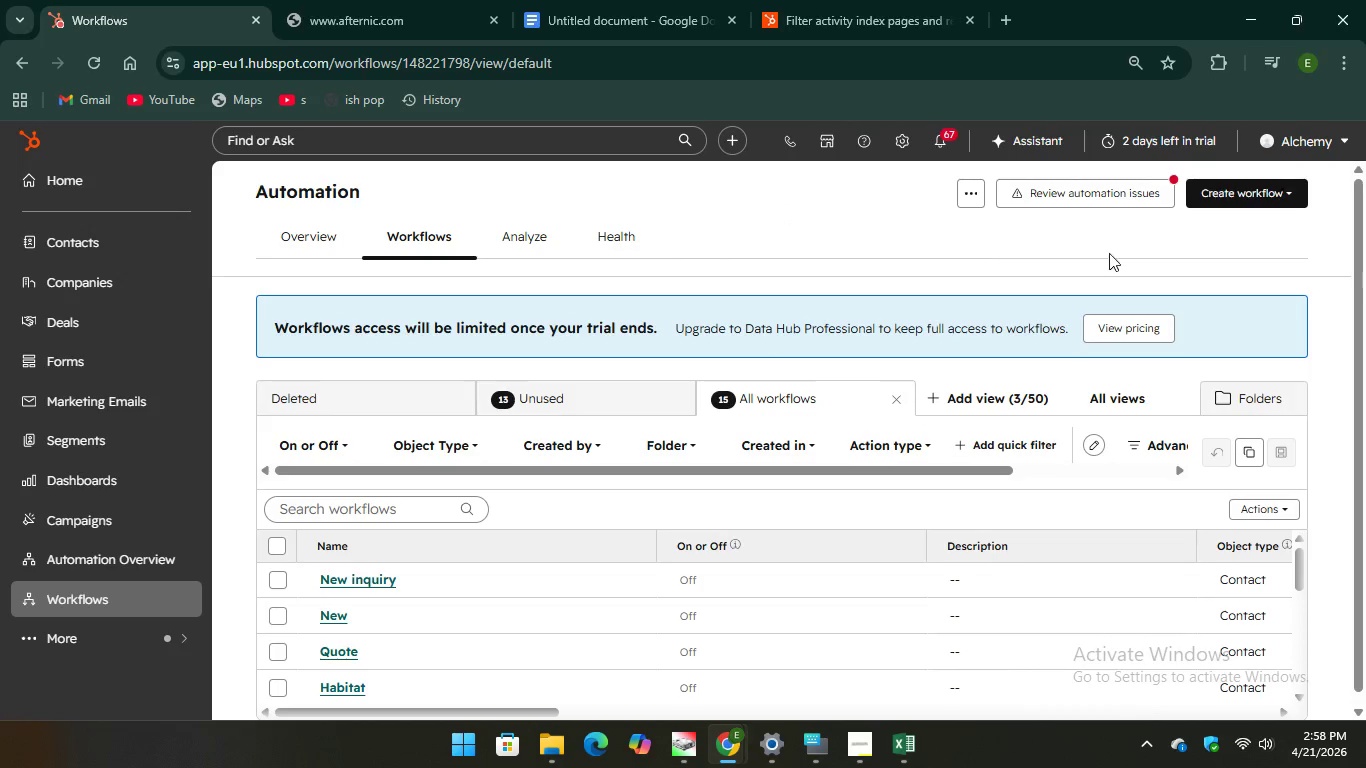 
left_click([1213, 200])
 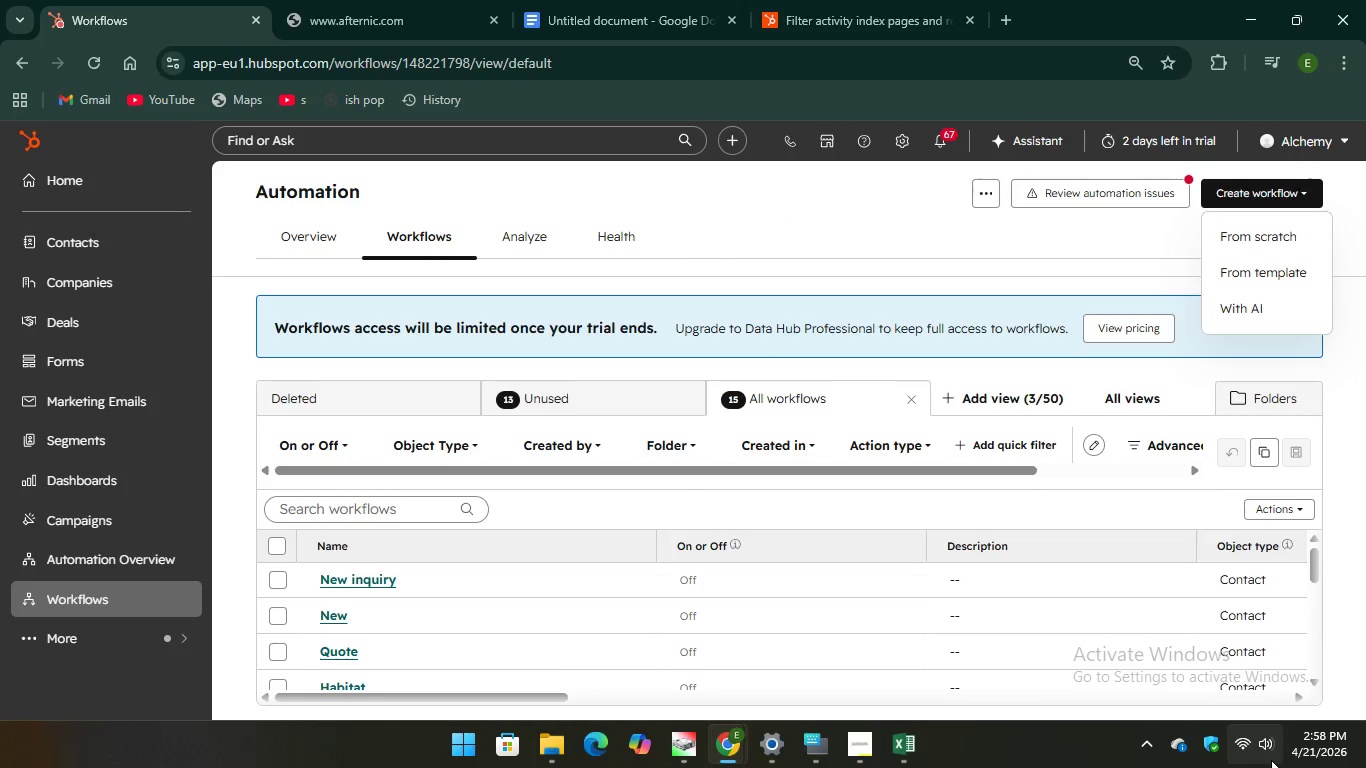 
left_click([1258, 742])
 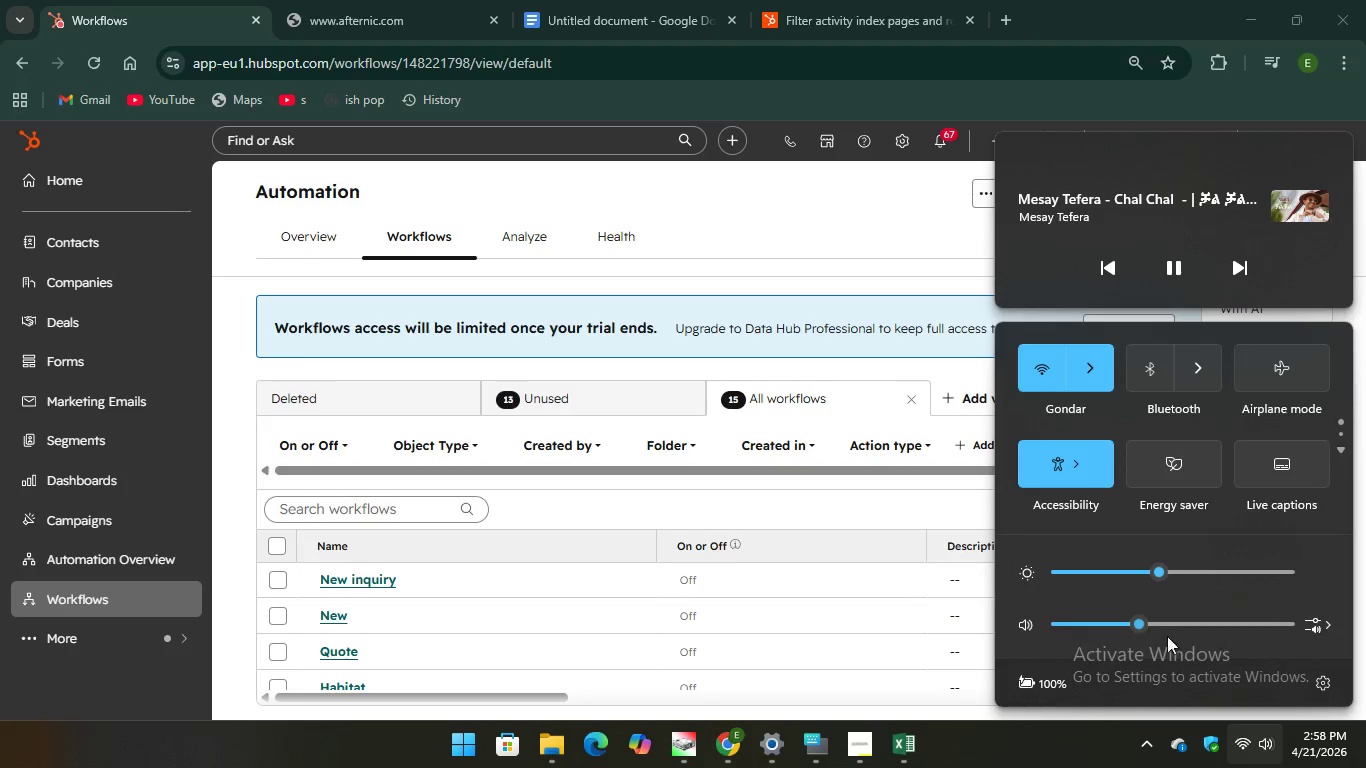 
left_click([1112, 619])
 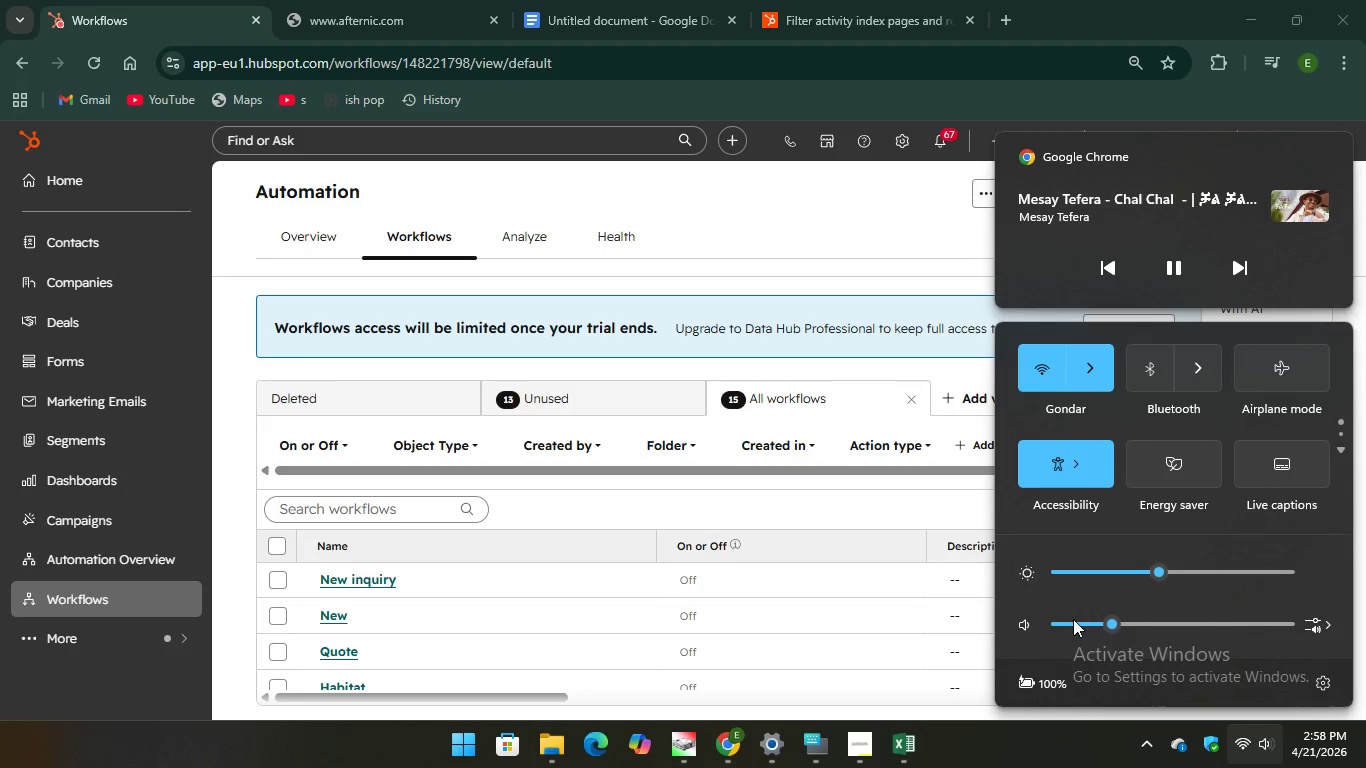 
left_click([1073, 619])
 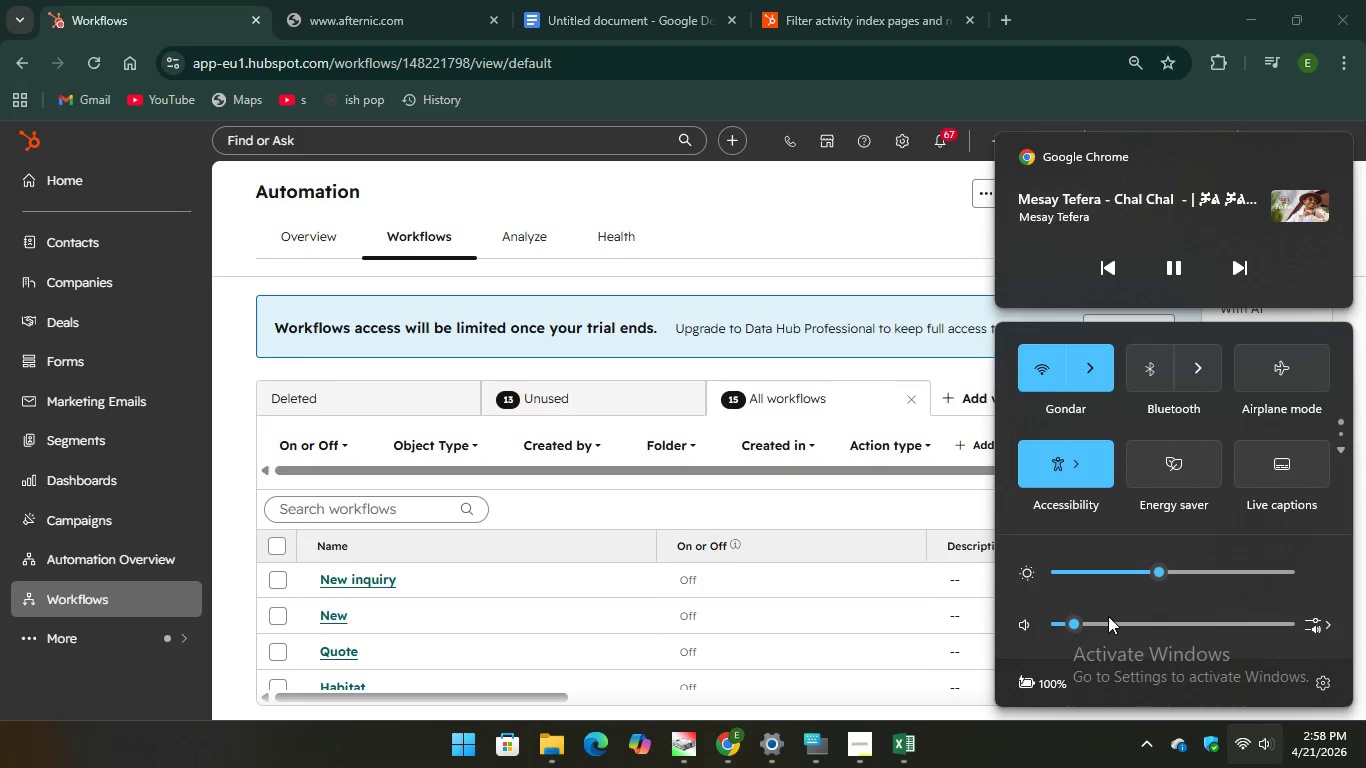 
left_click([1108, 616])
 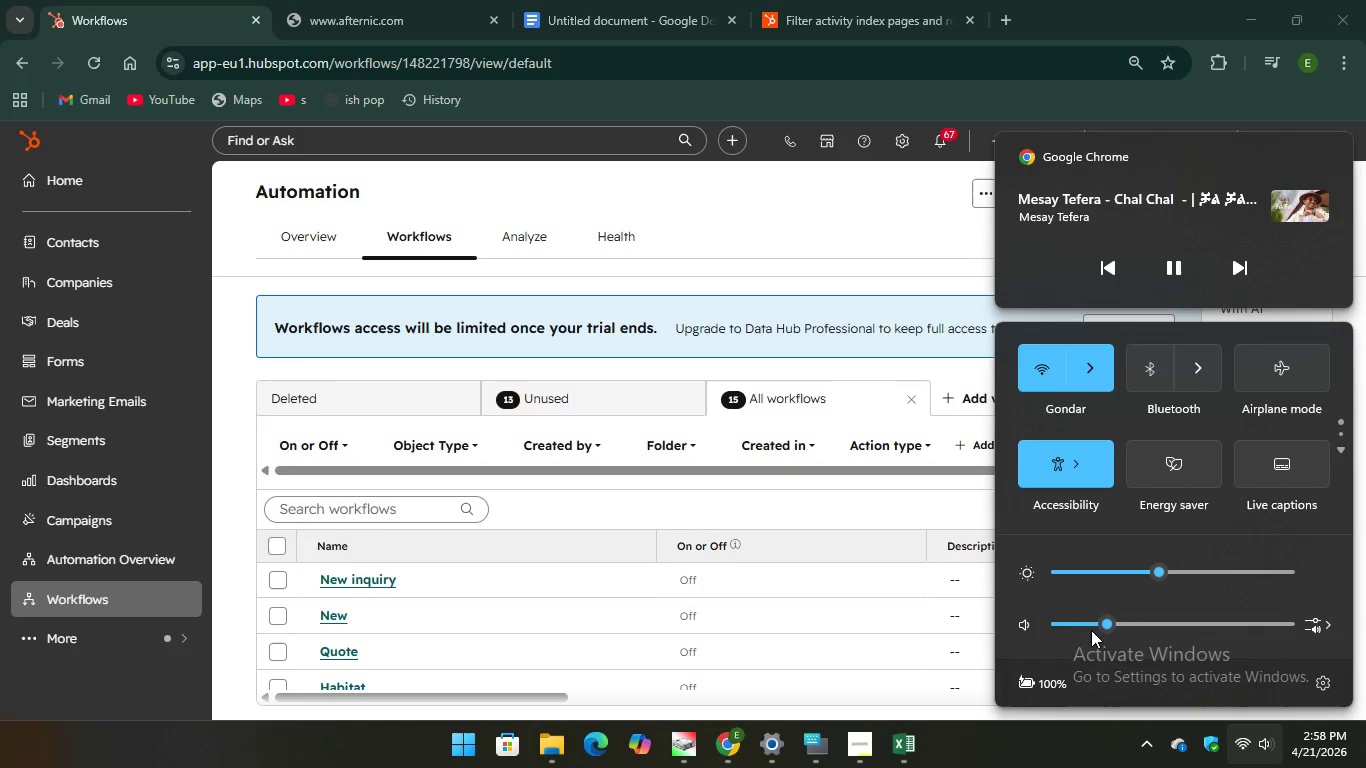 
left_click([1094, 620])
 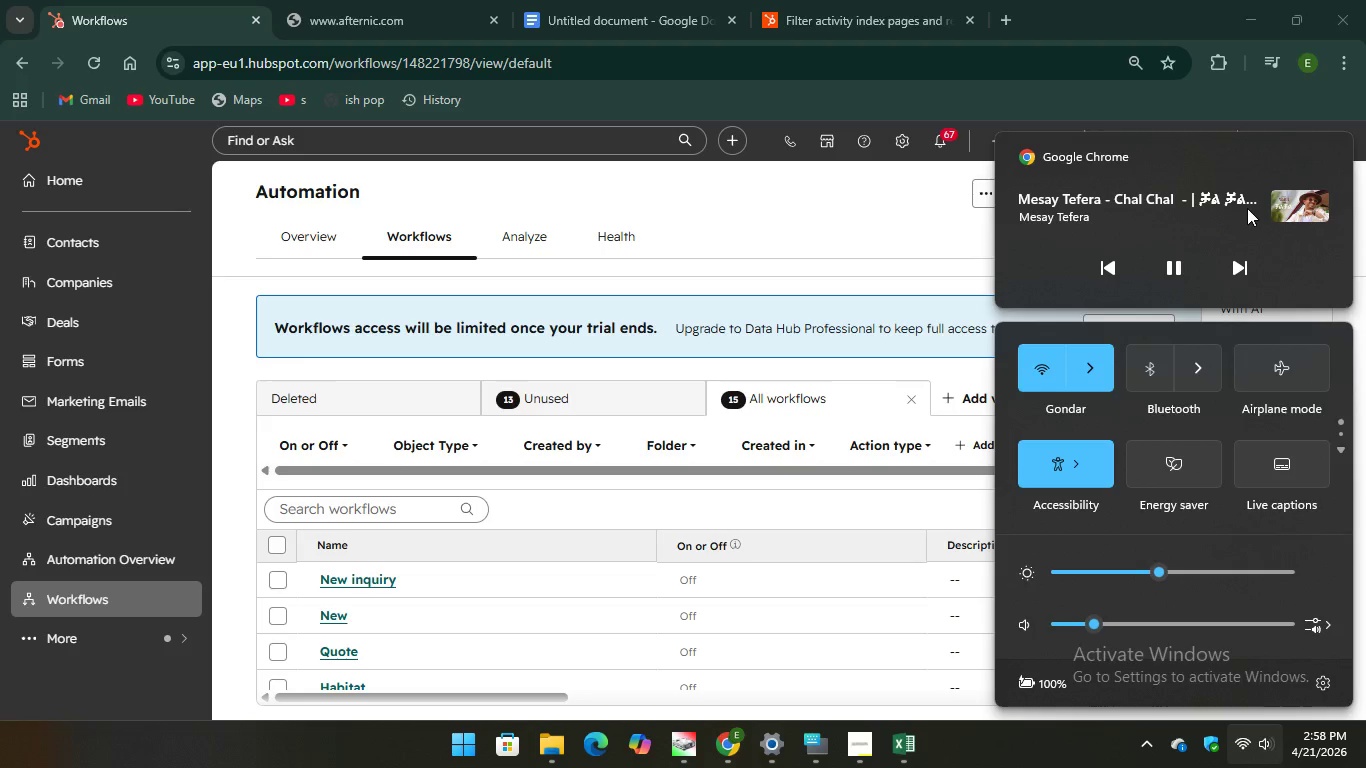 
wait(6.19)
 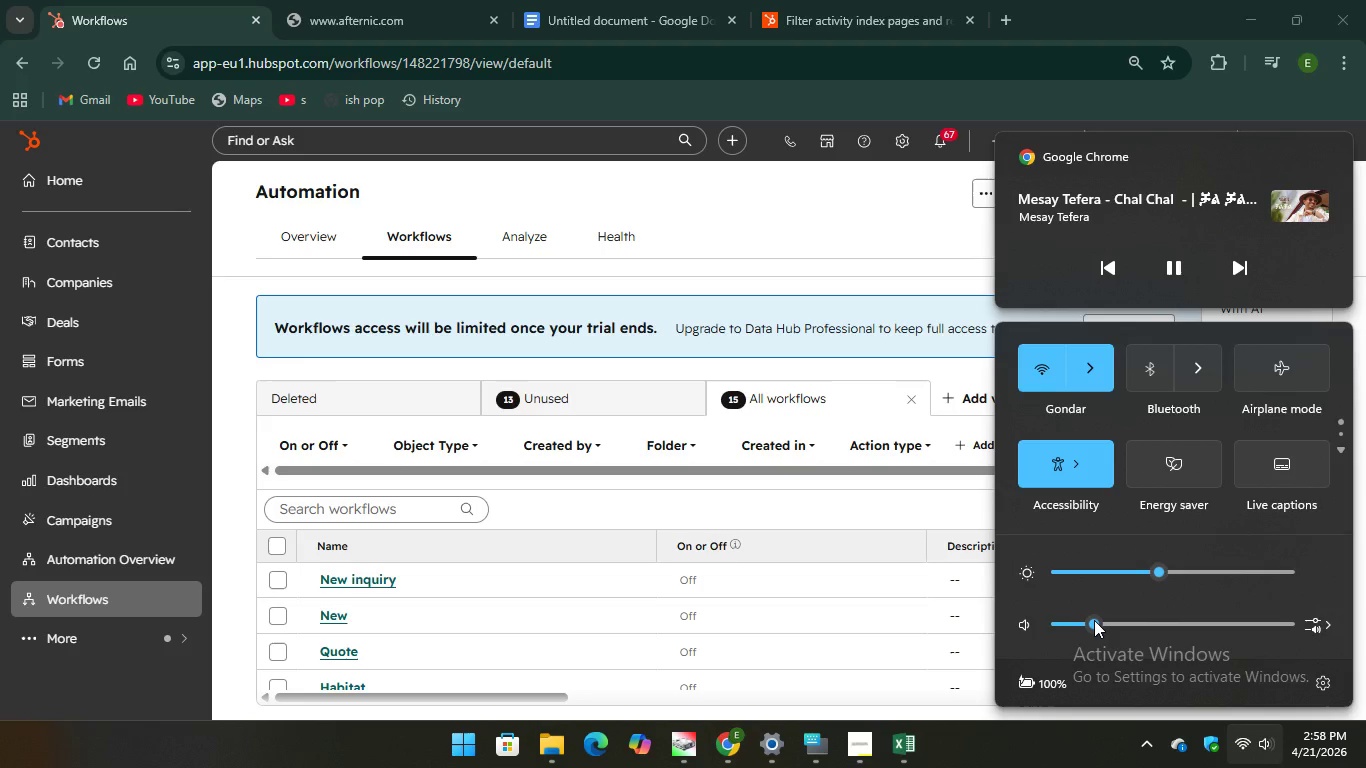 
left_click([886, 212])
 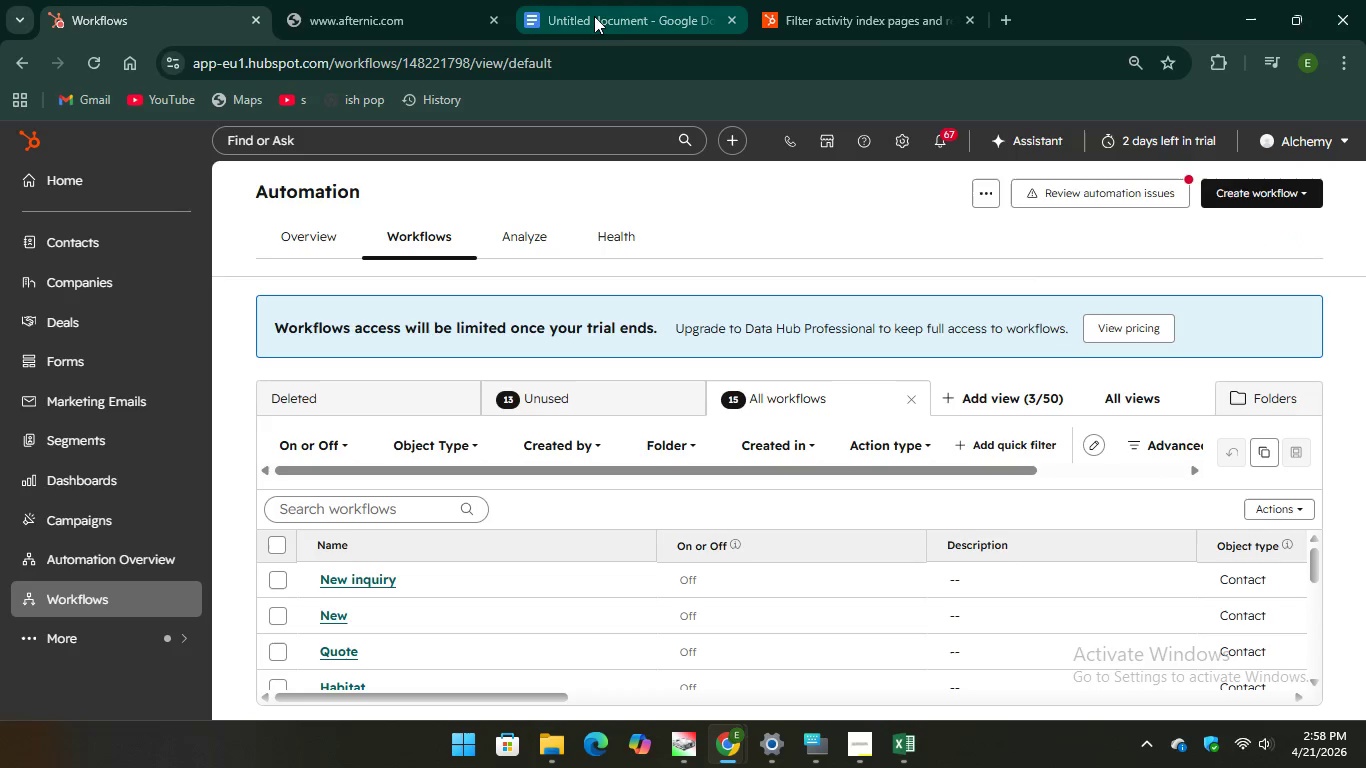 
left_click([595, 14])
 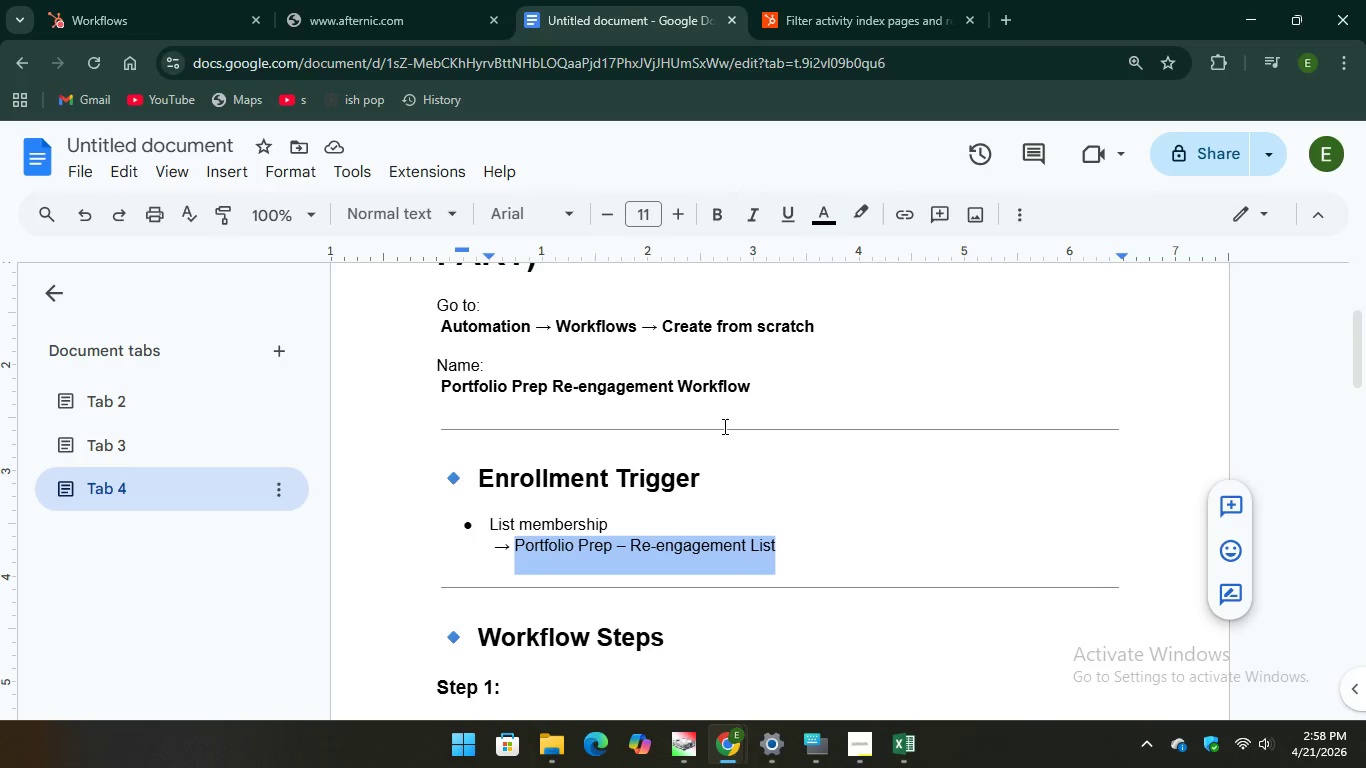 
left_click([723, 426])
 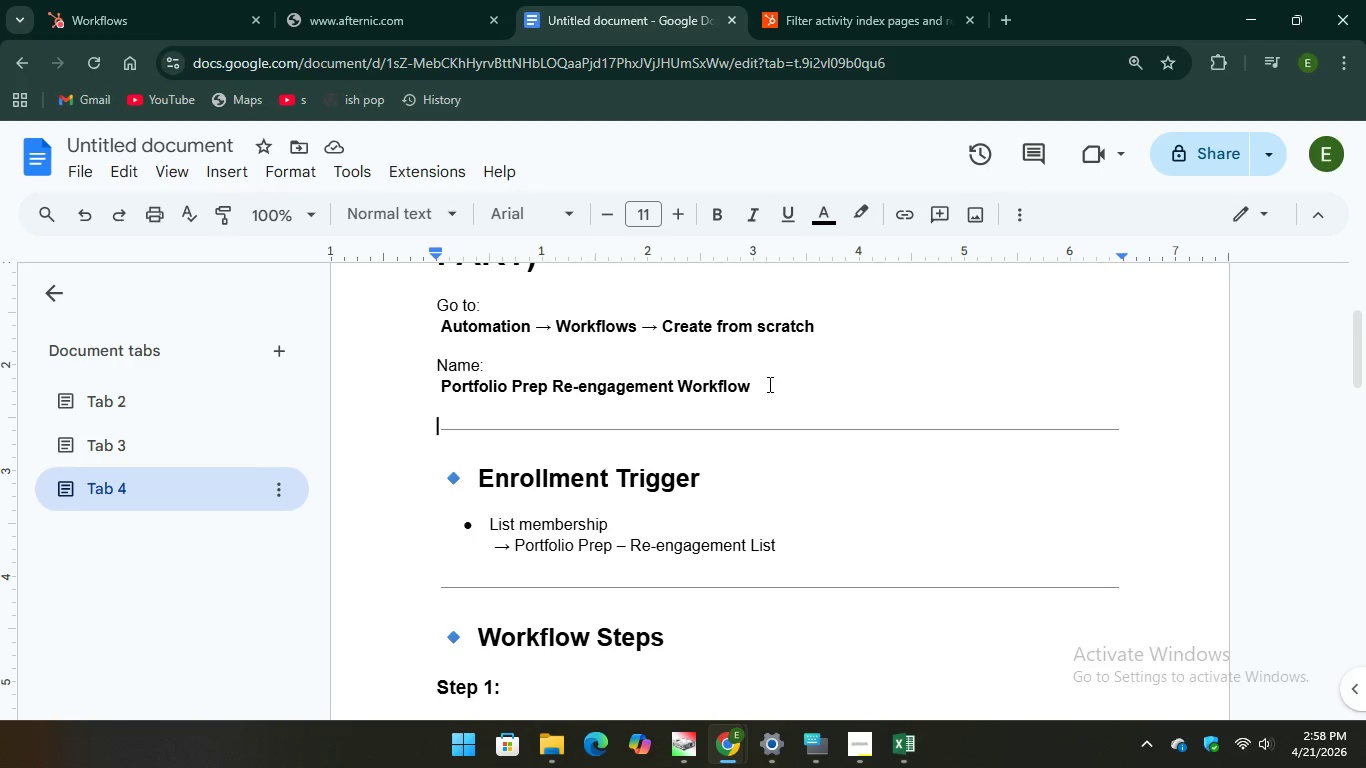 
left_click_drag(start_coordinate=[759, 391], to_coordinate=[429, 386])
 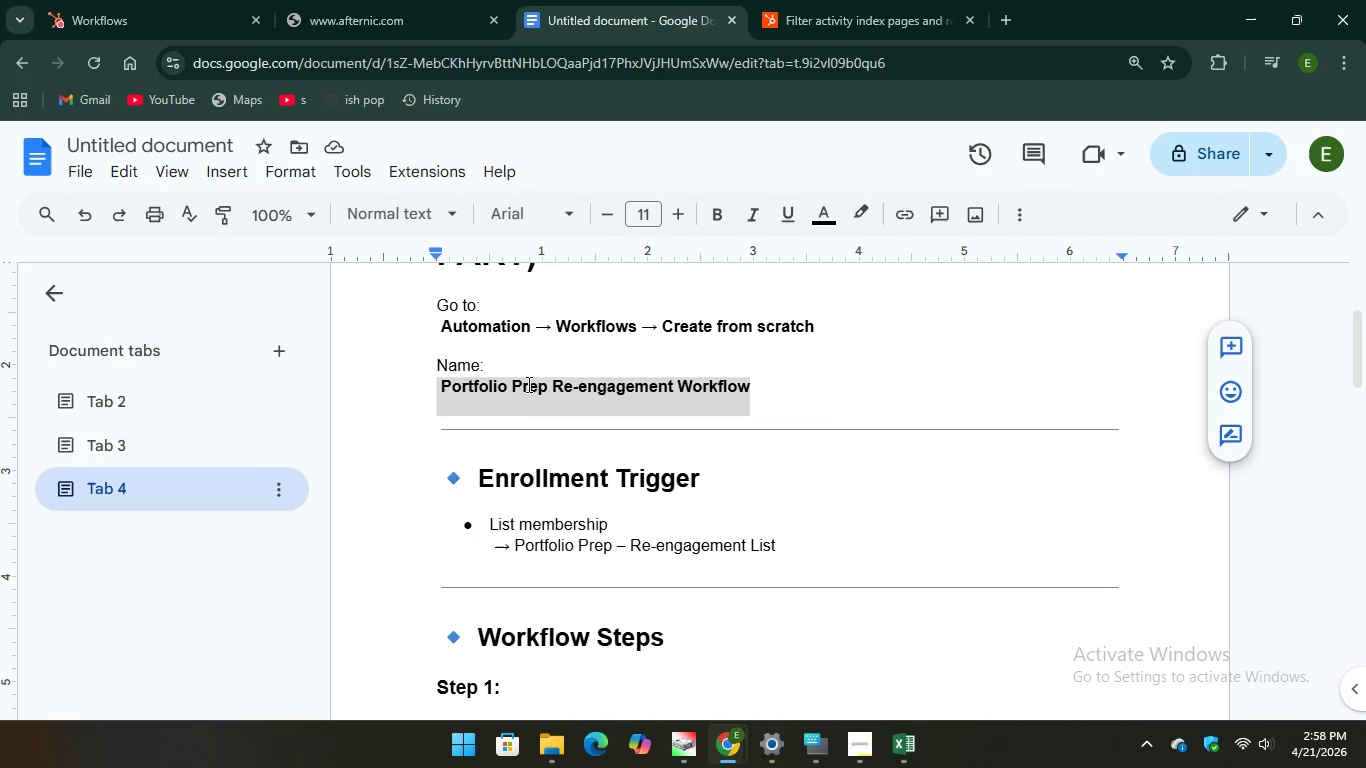 
right_click([527, 384])
 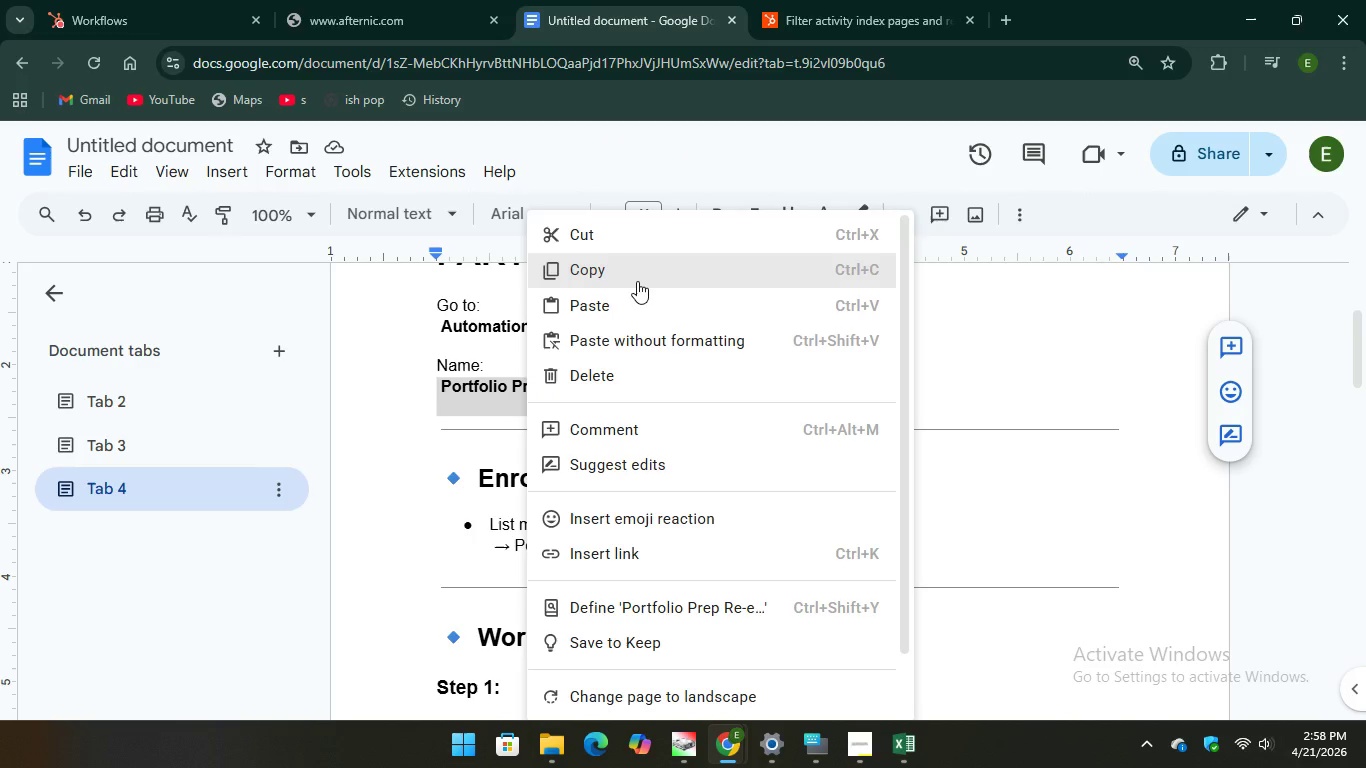 
left_click([637, 281])
 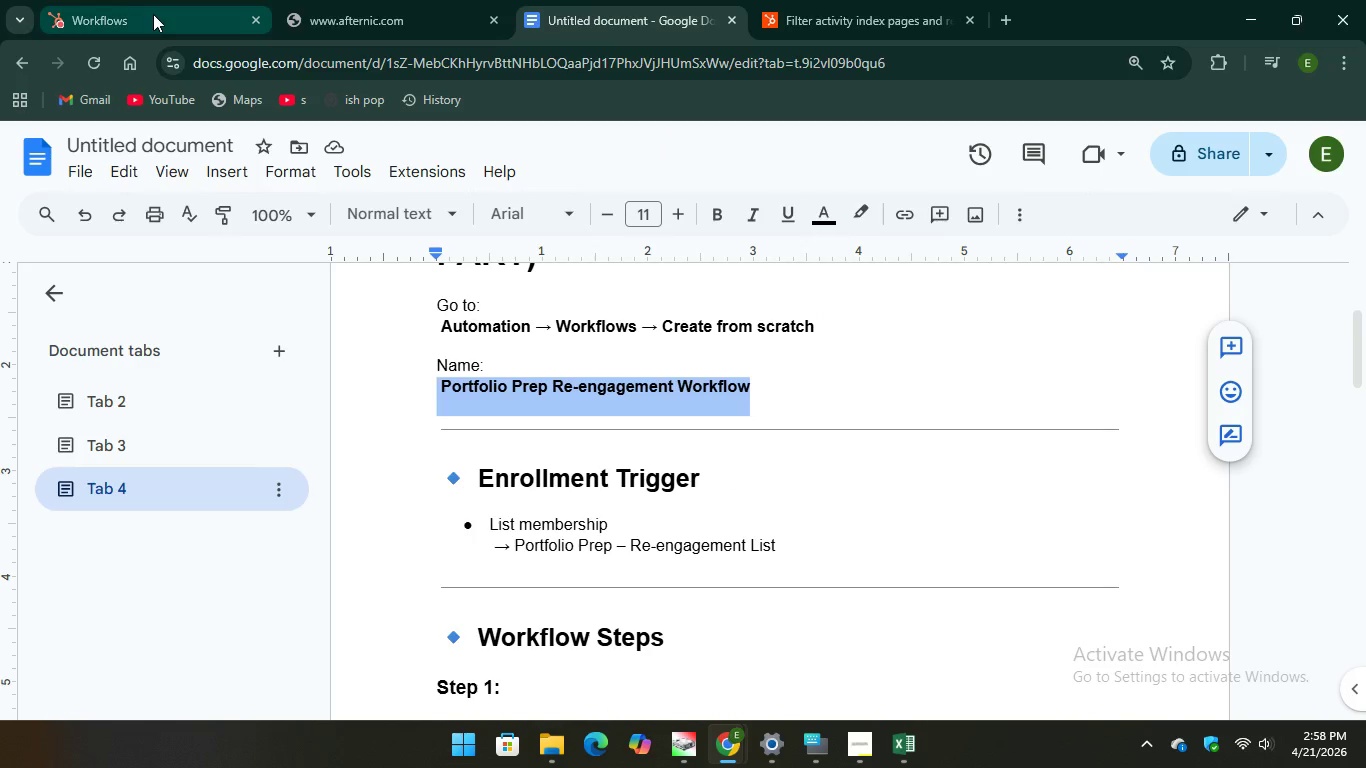 
left_click([139, 12])
 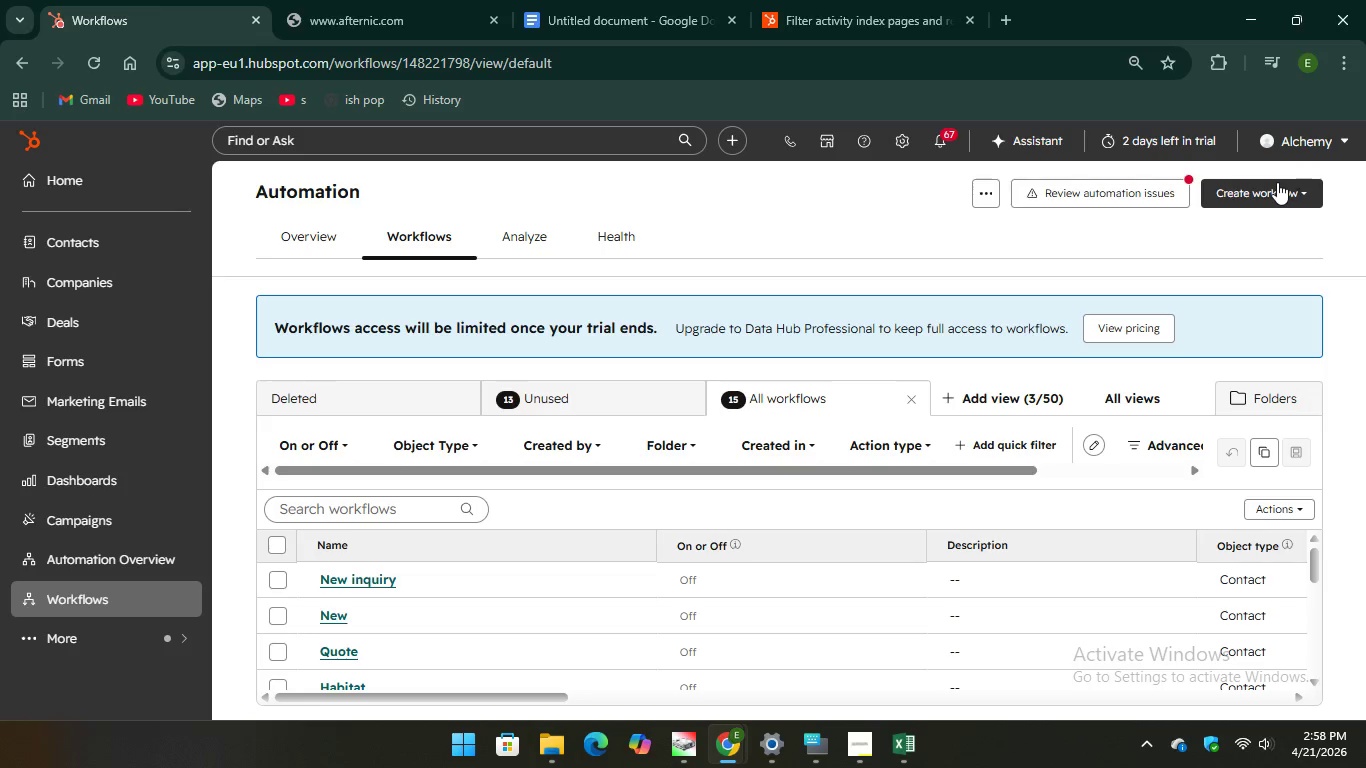 
left_click([1277, 182])
 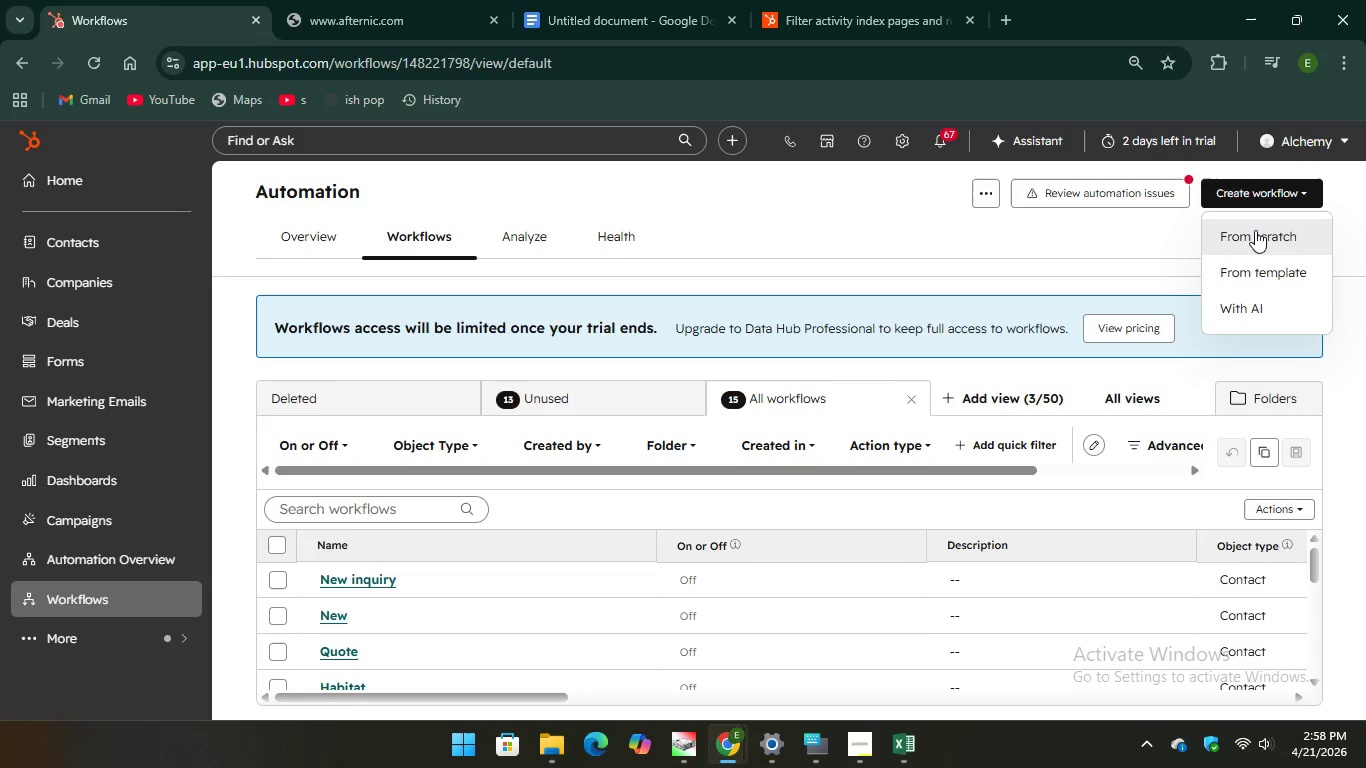 
left_click([1255, 230])
 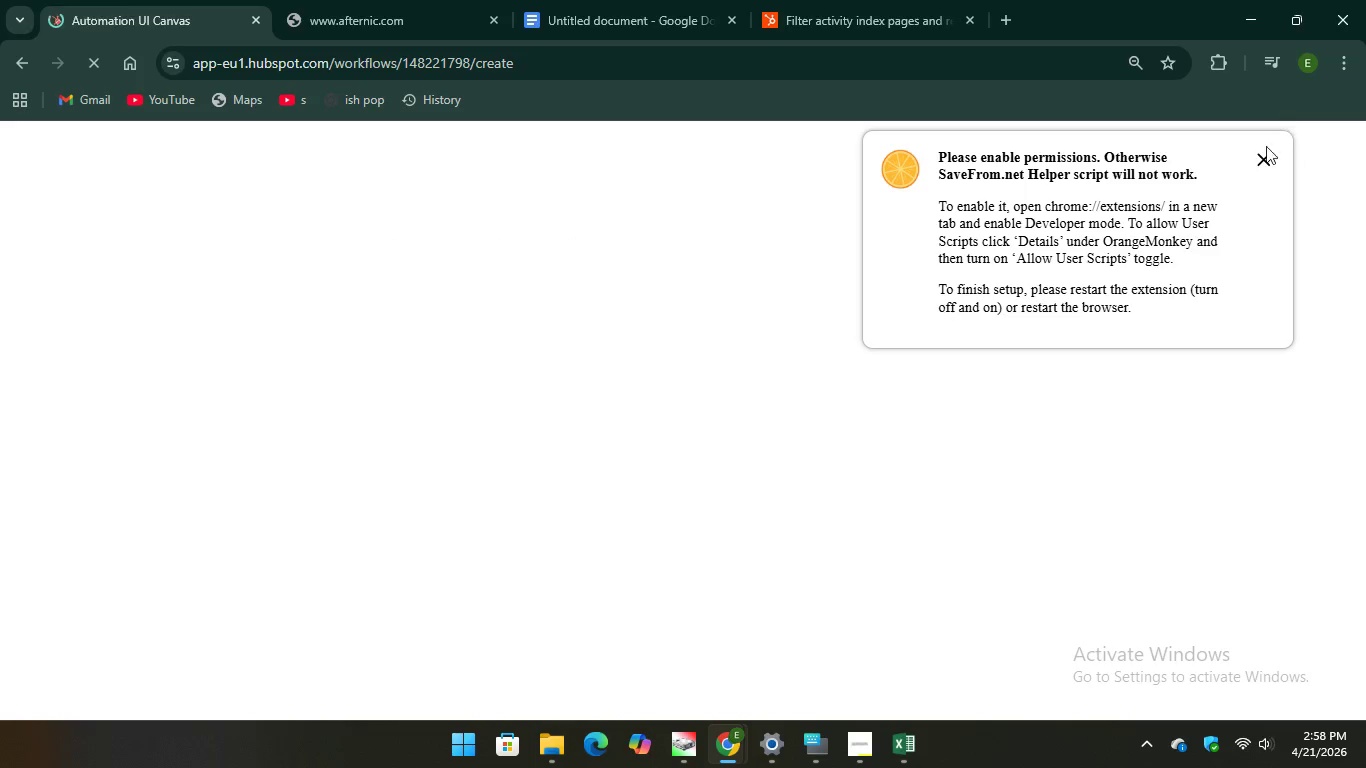 
left_click([1258, 161])
 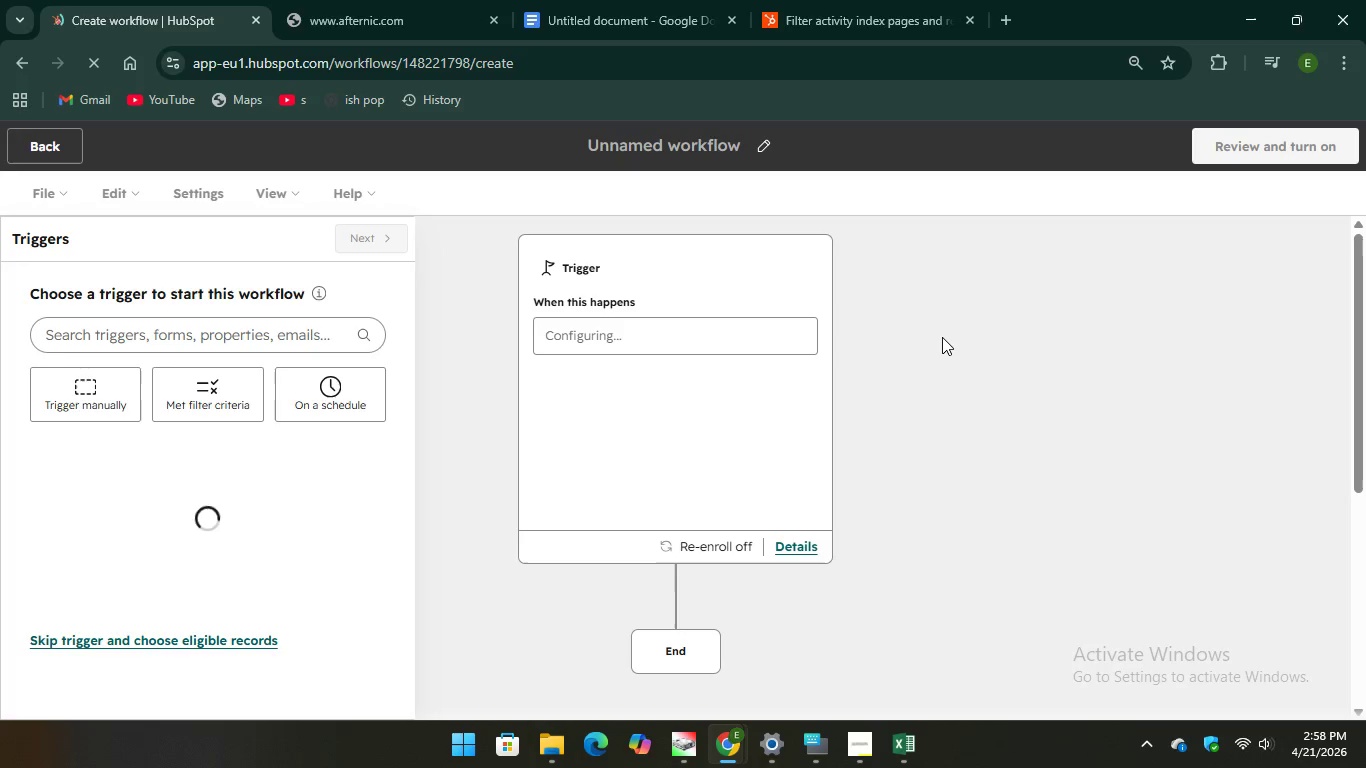 
wait(6.3)
 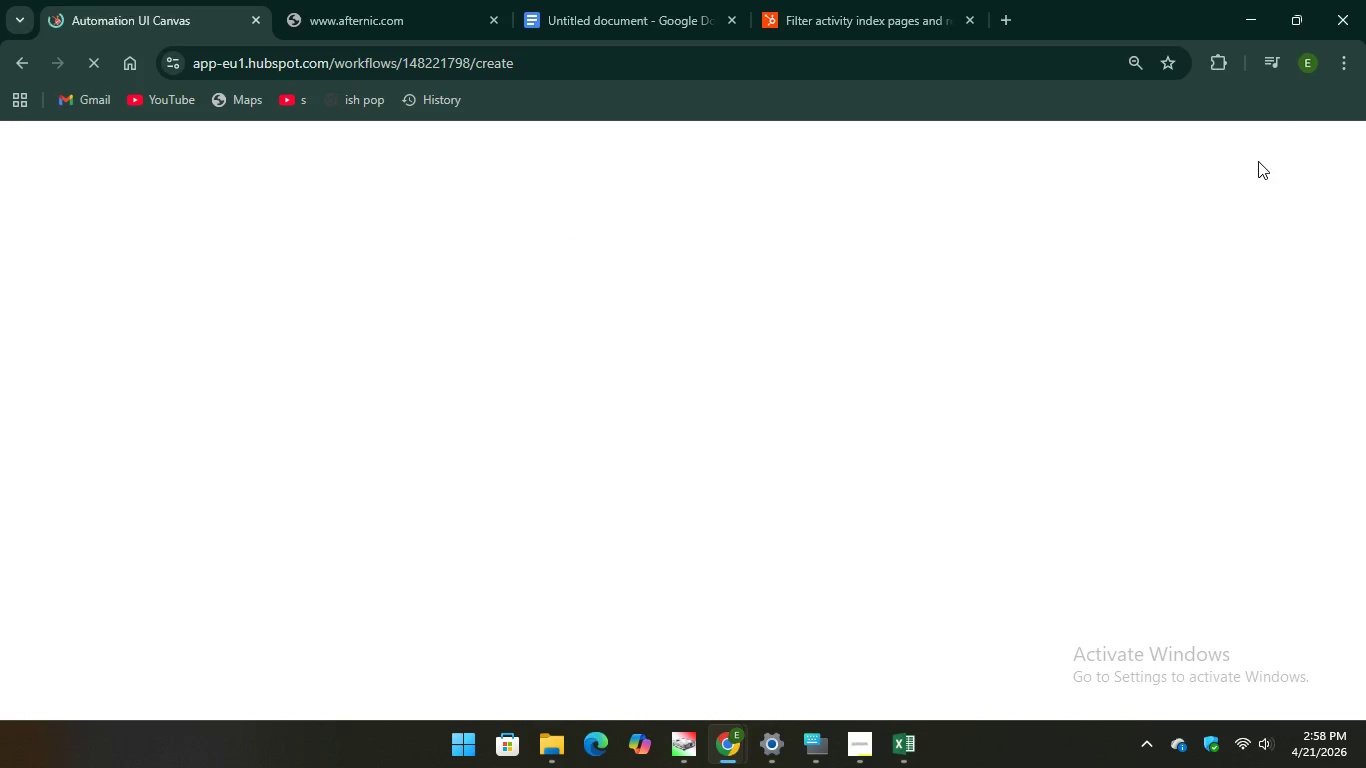 
left_click([723, 146])
 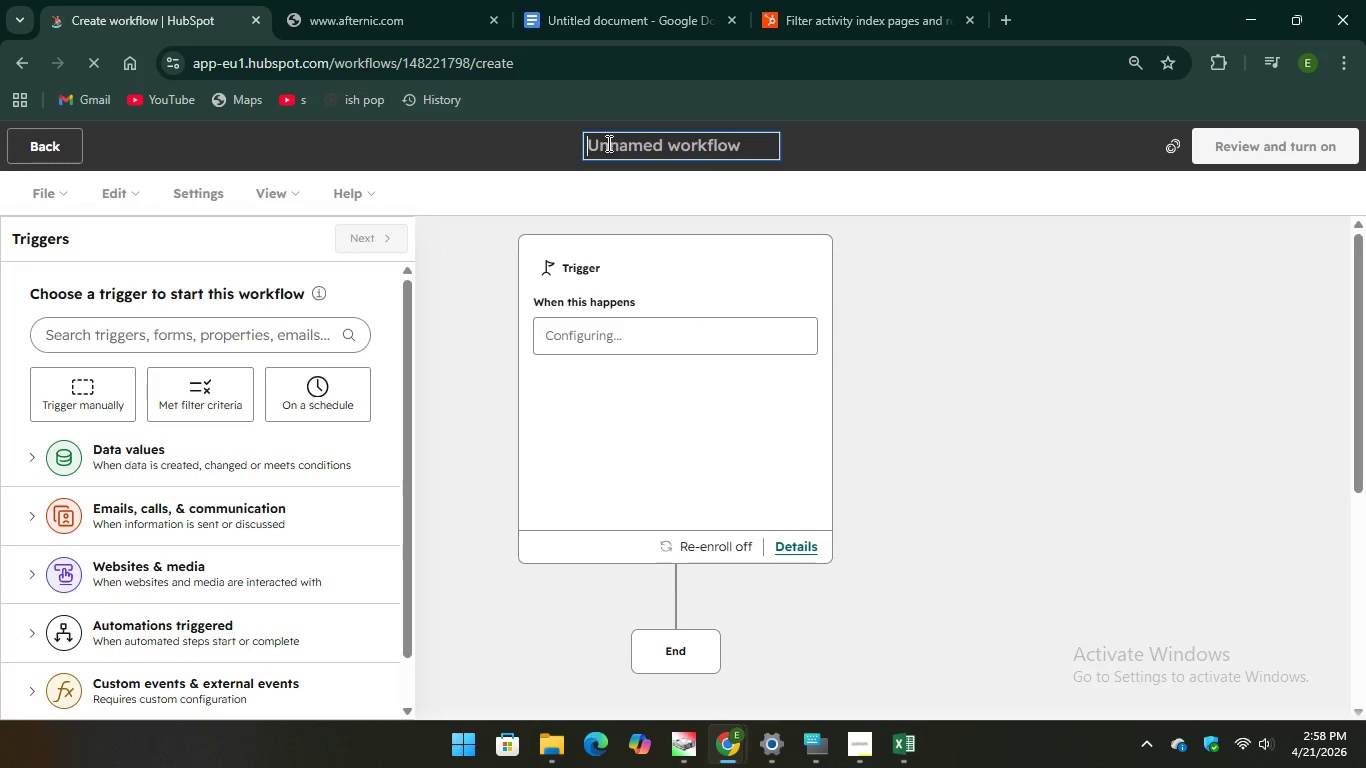 
right_click([604, 142])
 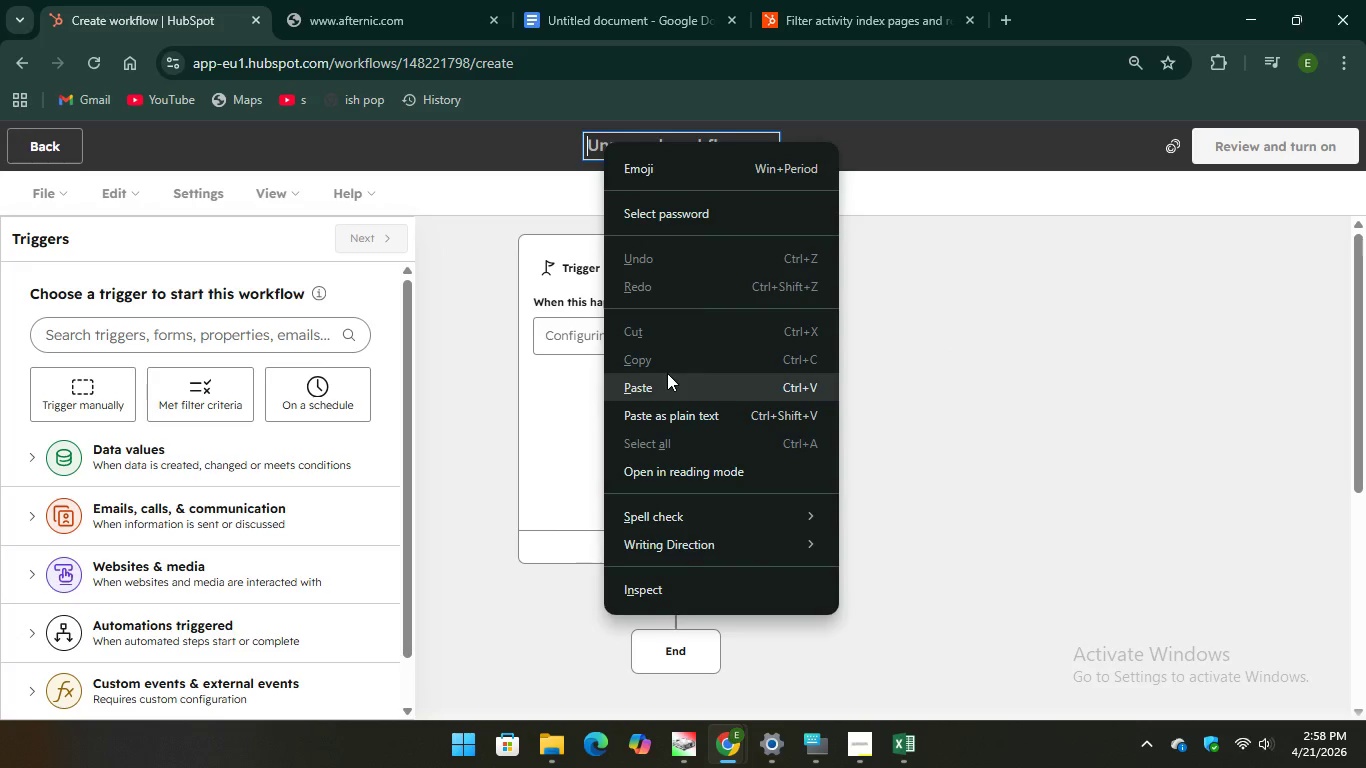 
left_click([666, 393])
 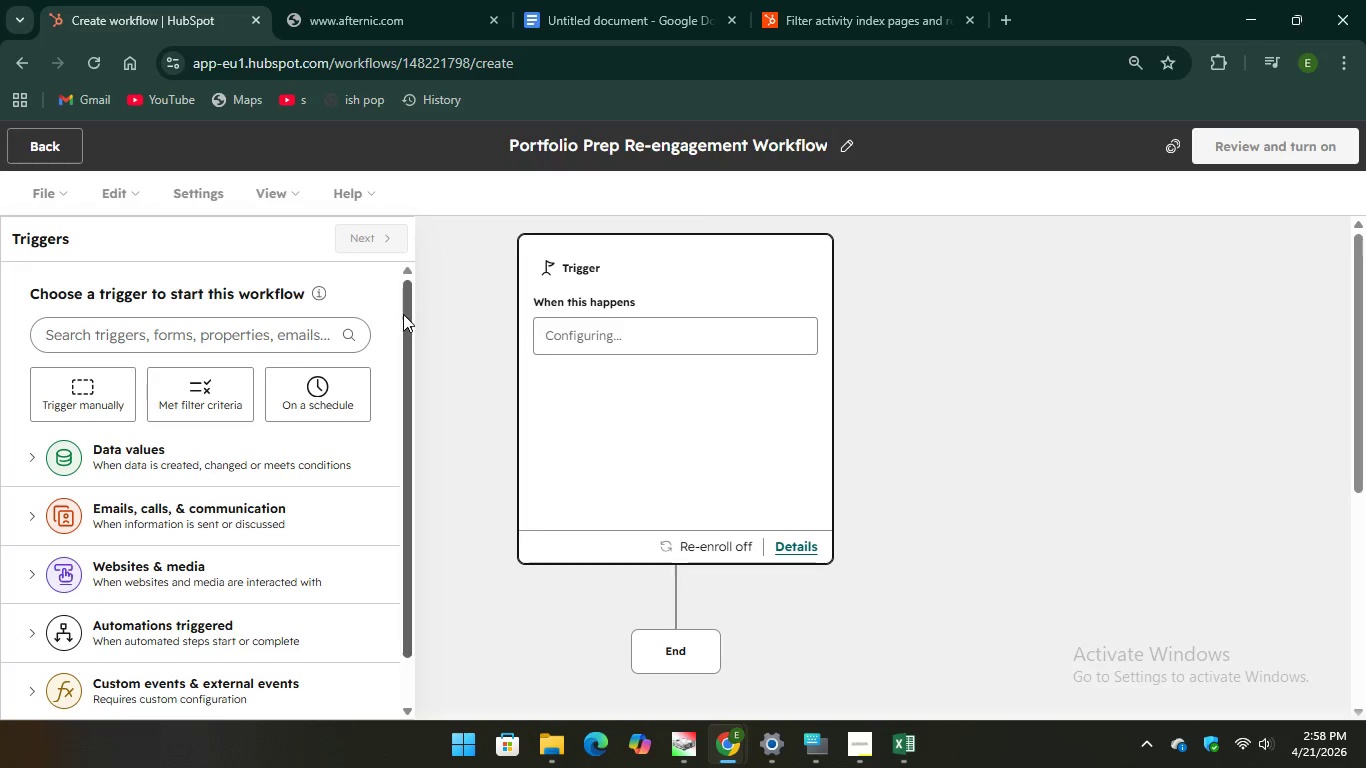 
left_click([201, 399])
 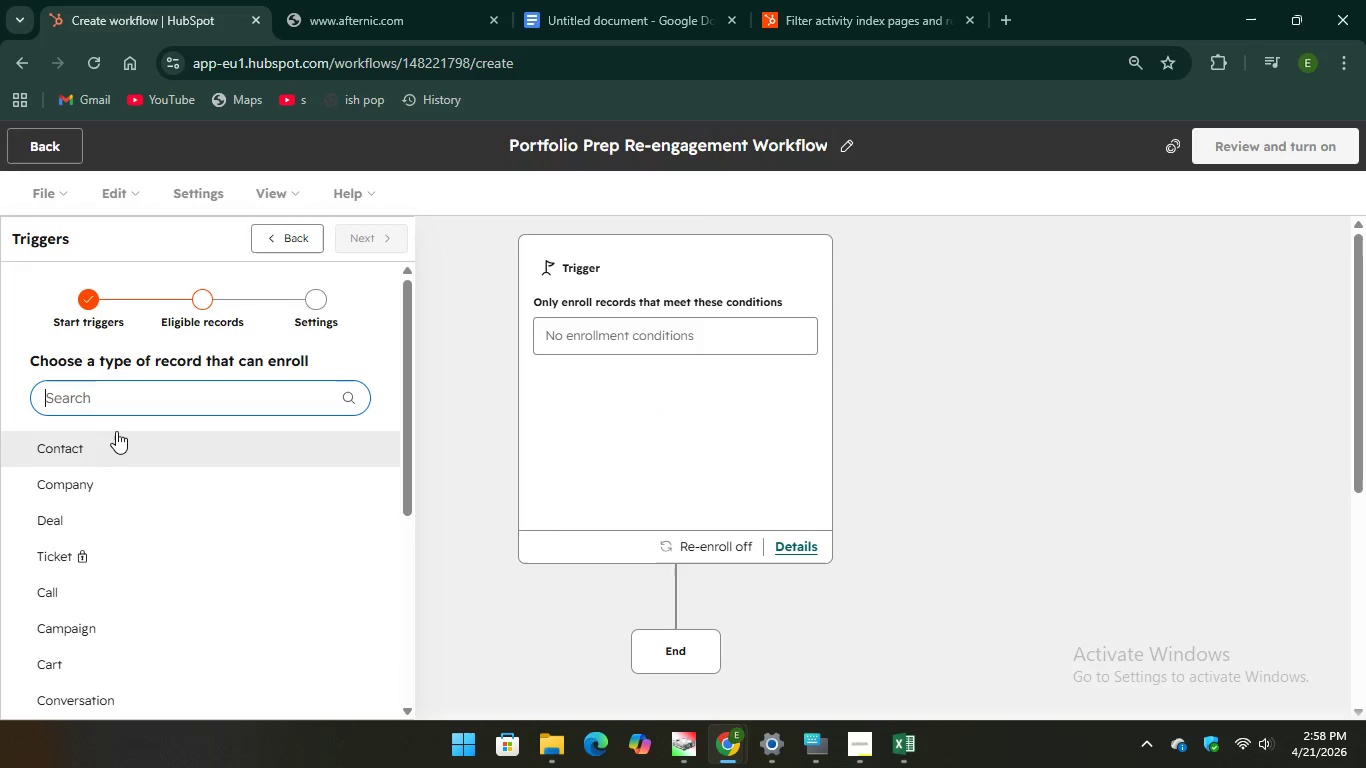 
left_click([106, 447])
 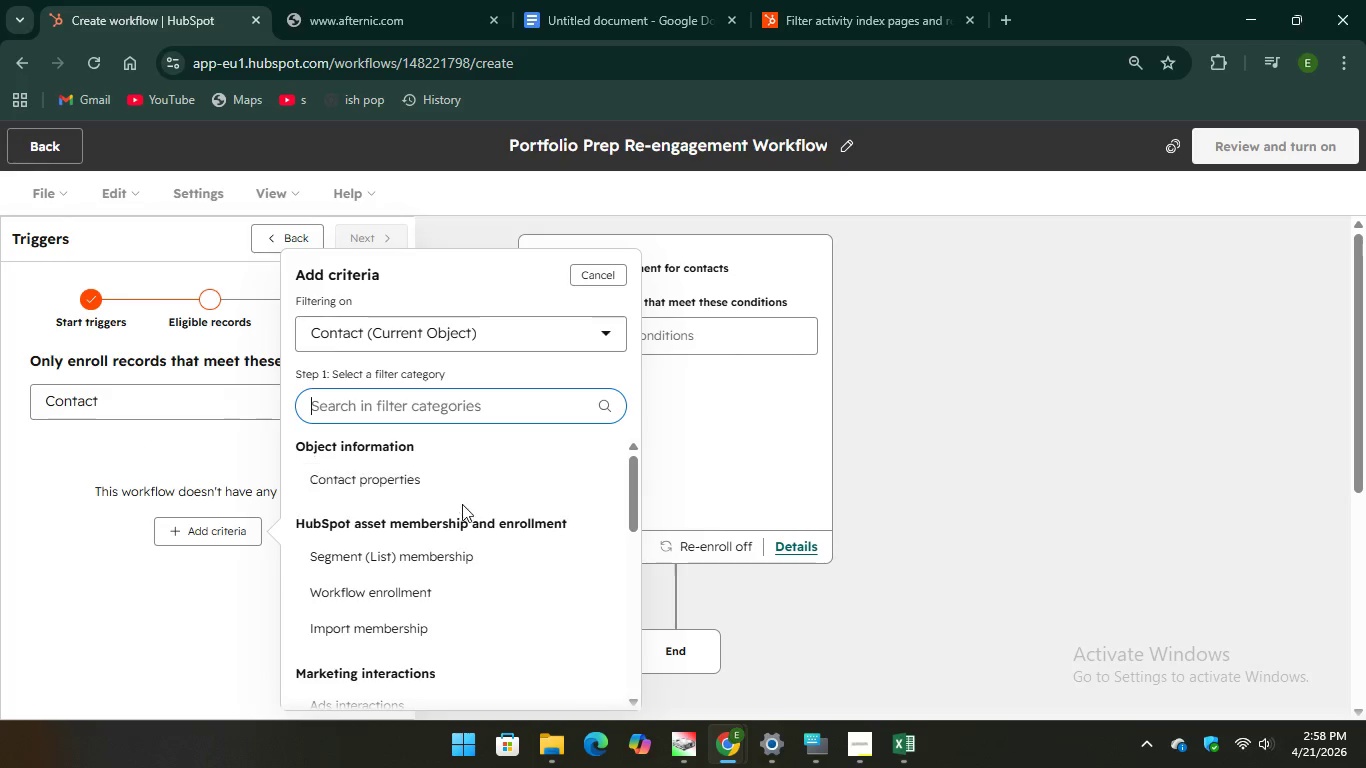 
left_click([415, 561])
 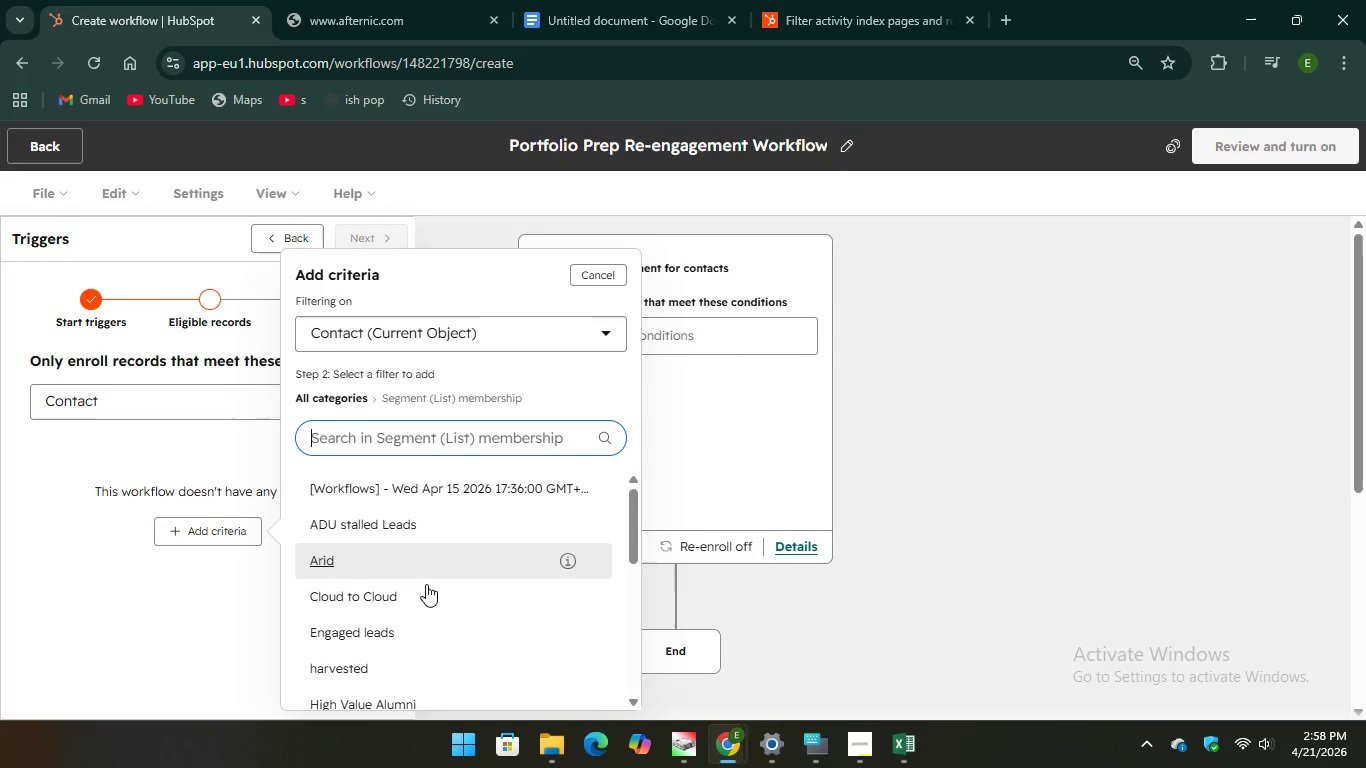 
scroll: coordinate [445, 535], scroll_direction: down, amount: 2.0
 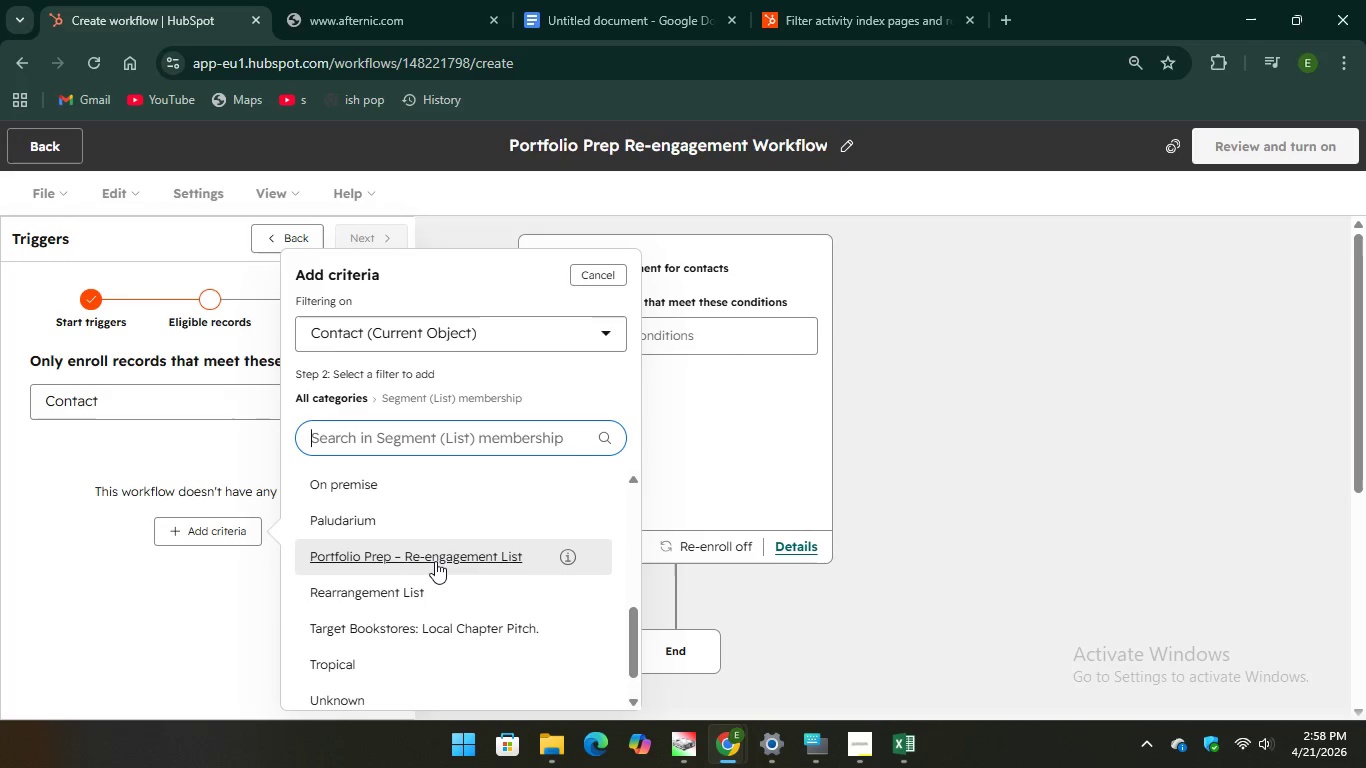 
left_click([435, 561])
 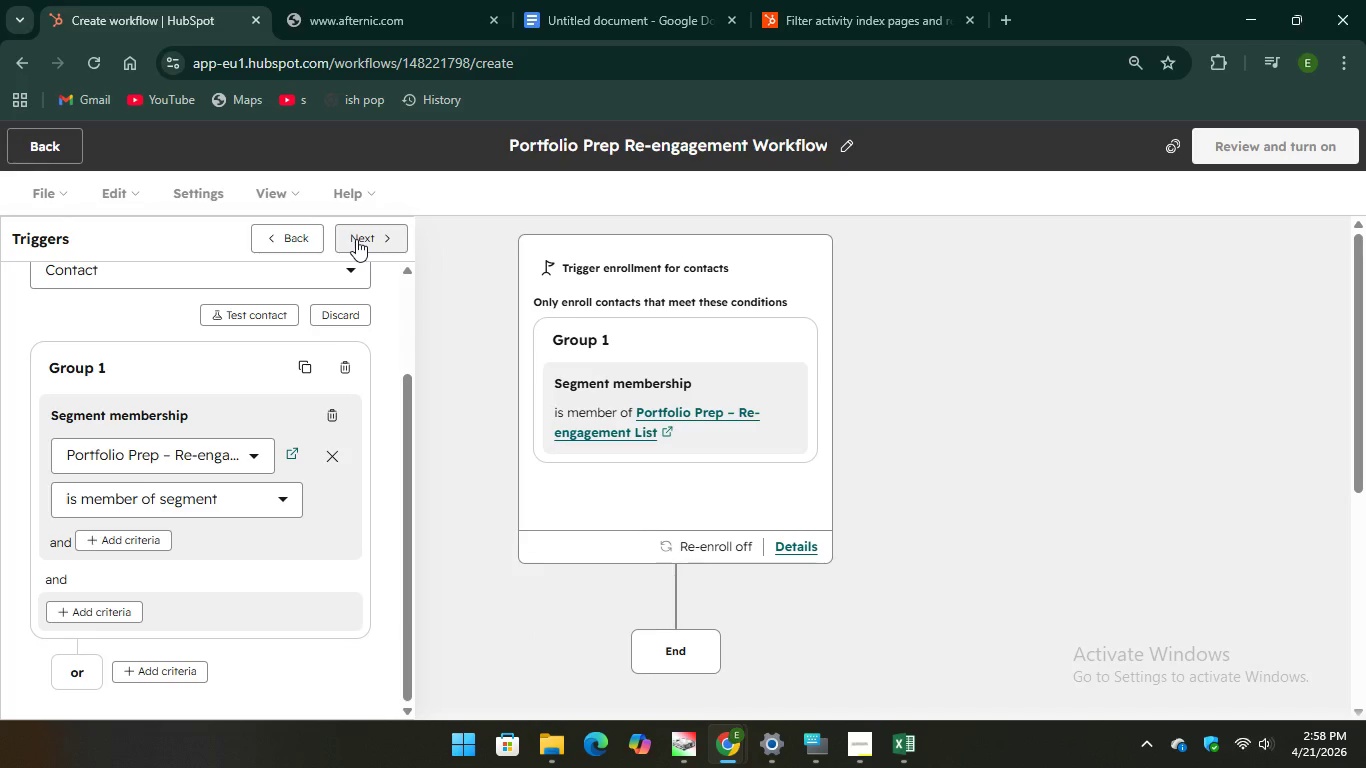 
left_click([357, 238])
 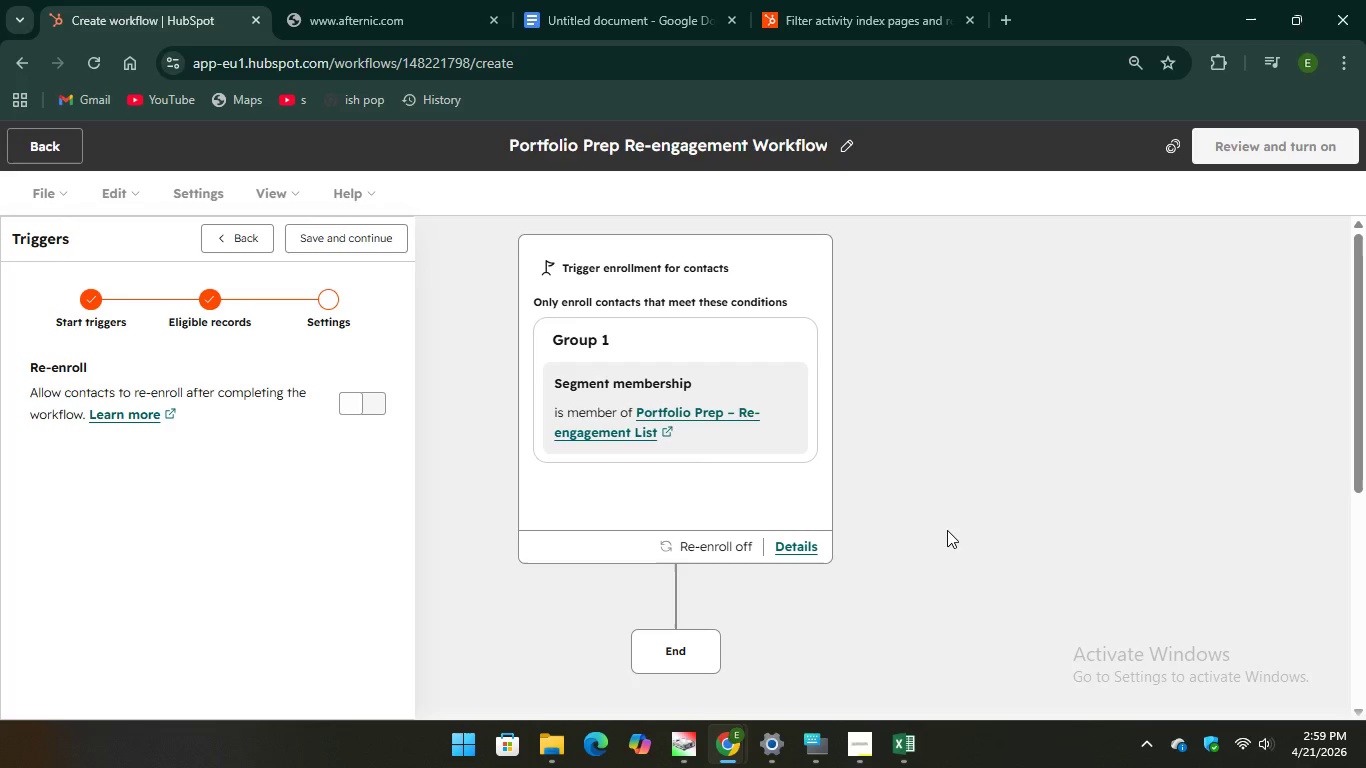 
wait(6.62)
 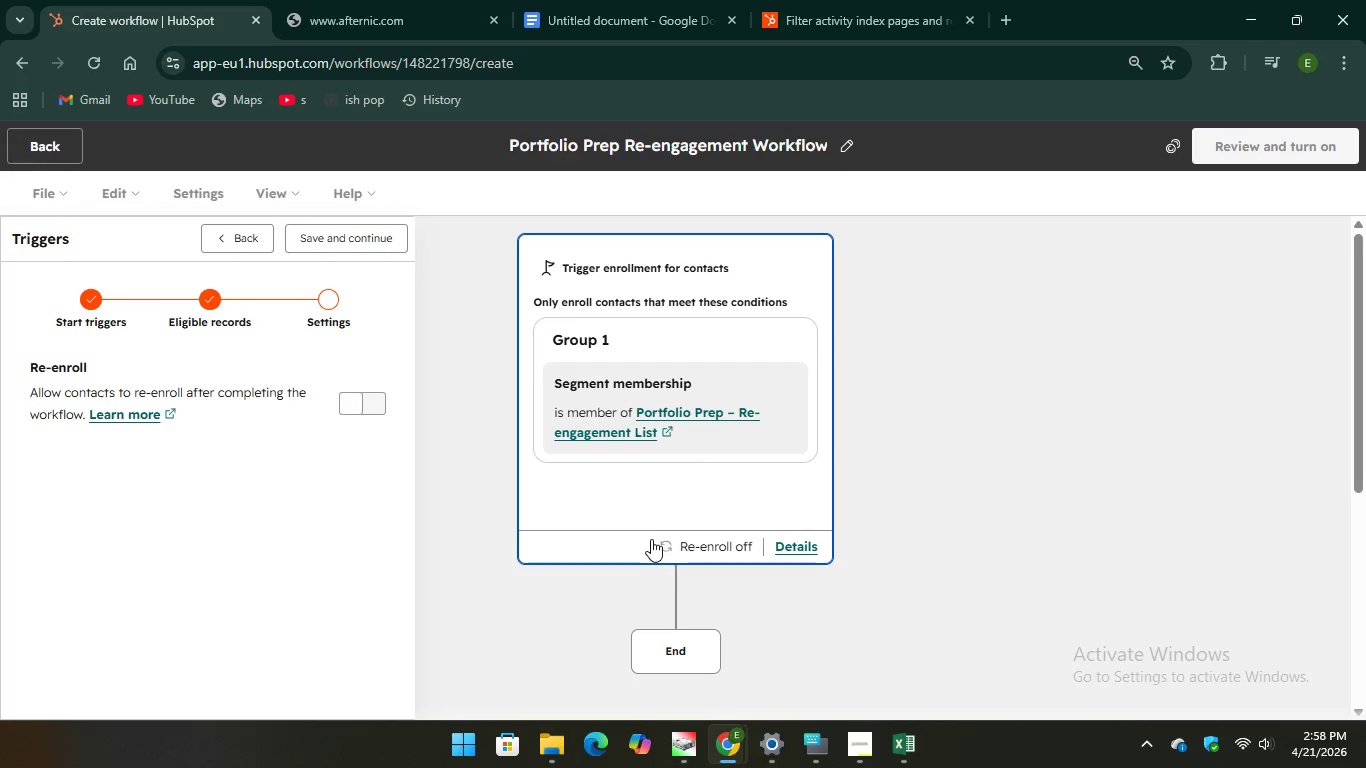 
left_click([351, 239])
 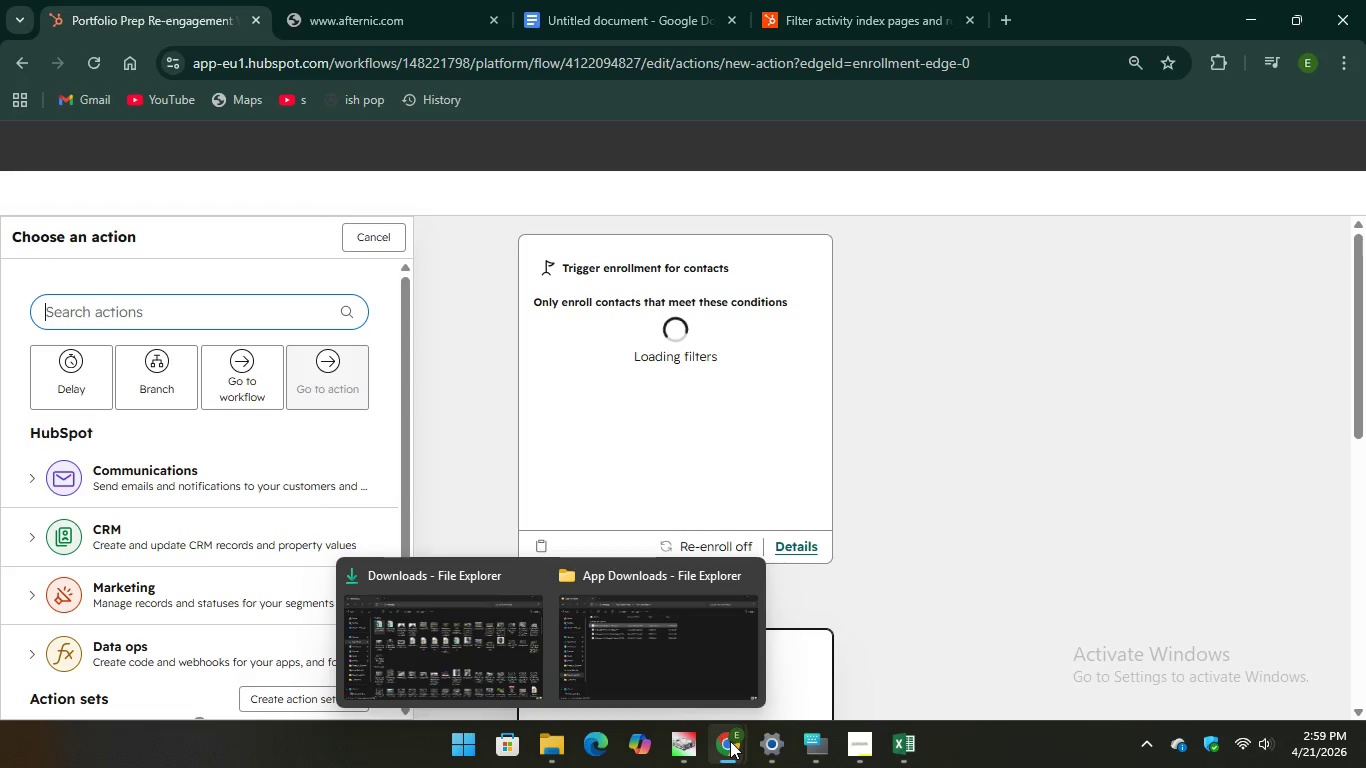 
wait(5.86)
 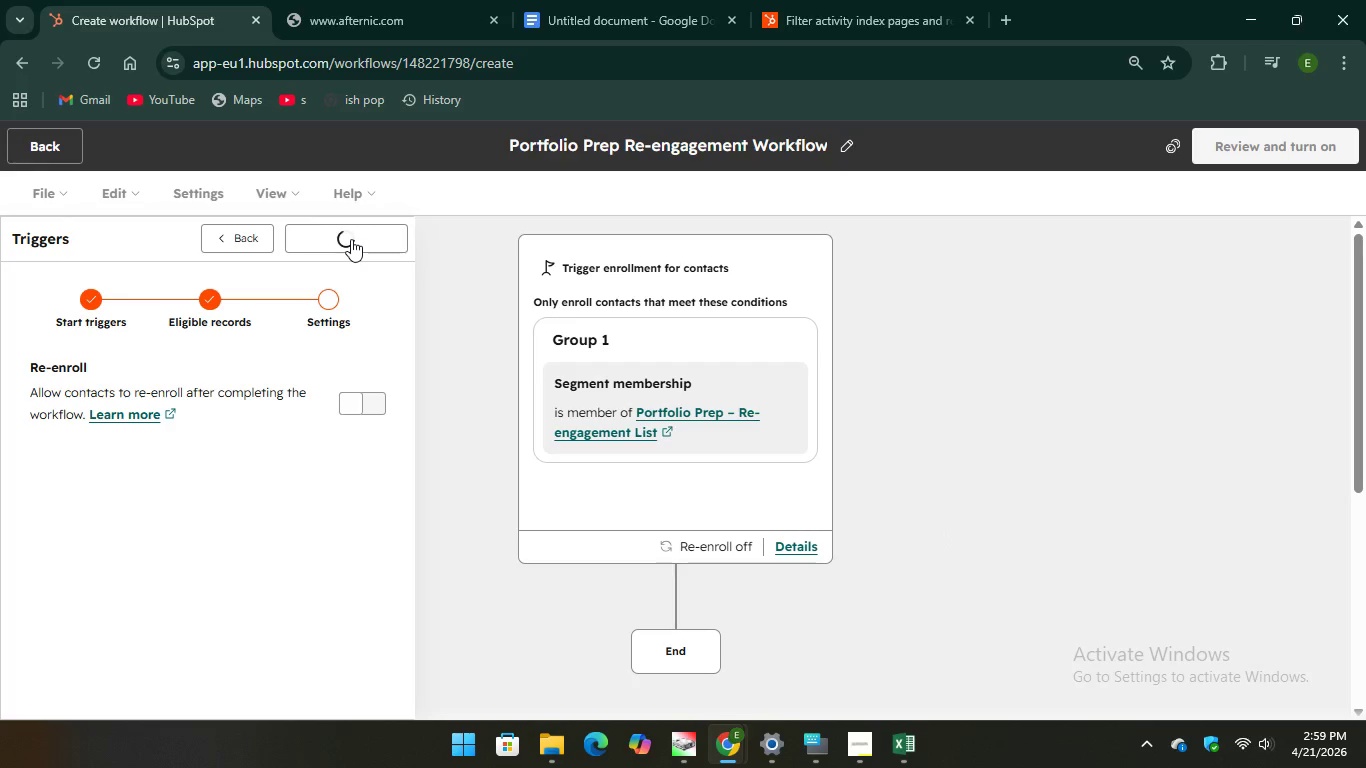 
left_click([822, 680])